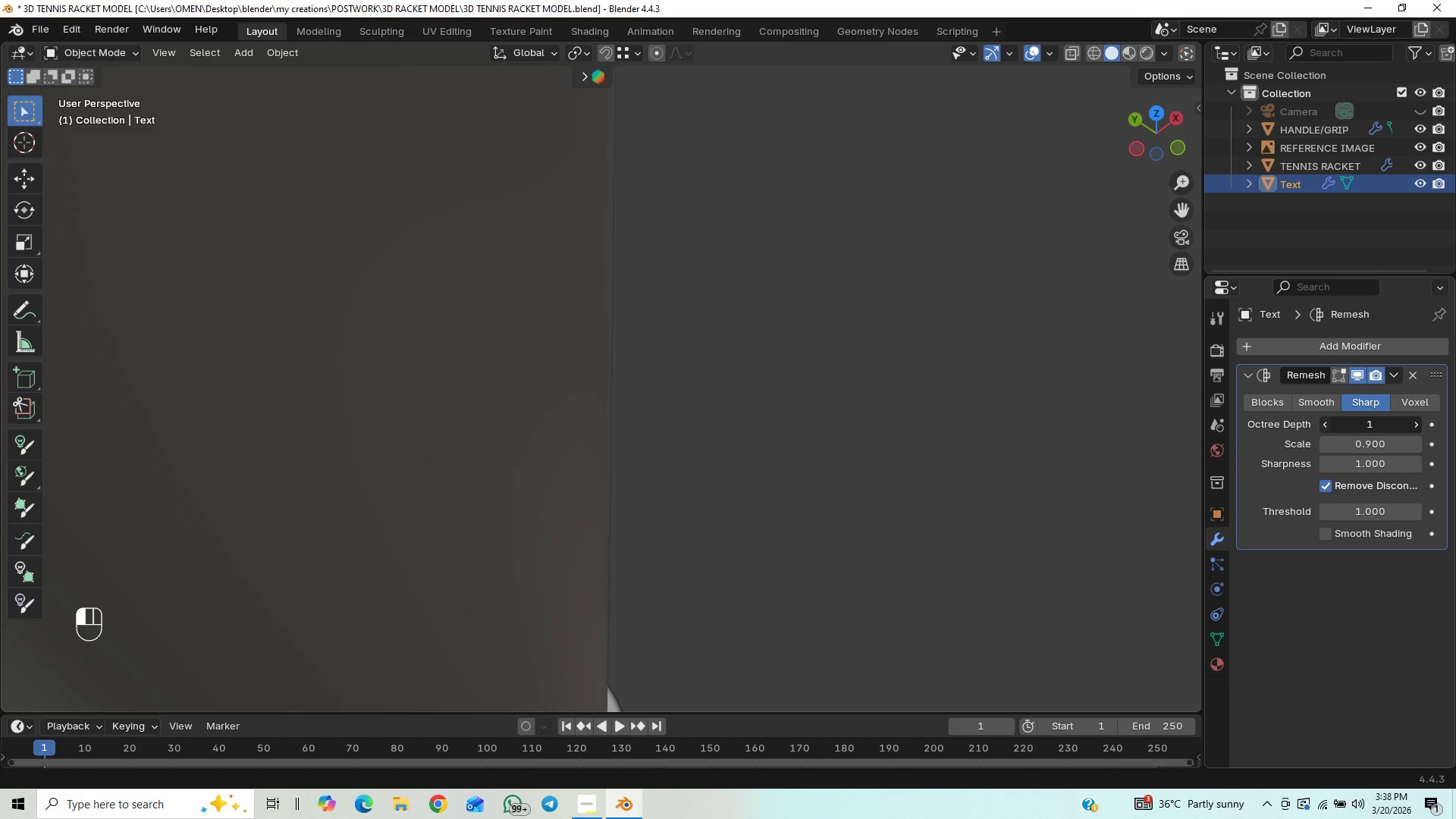 
triple_click([1331, 431])
 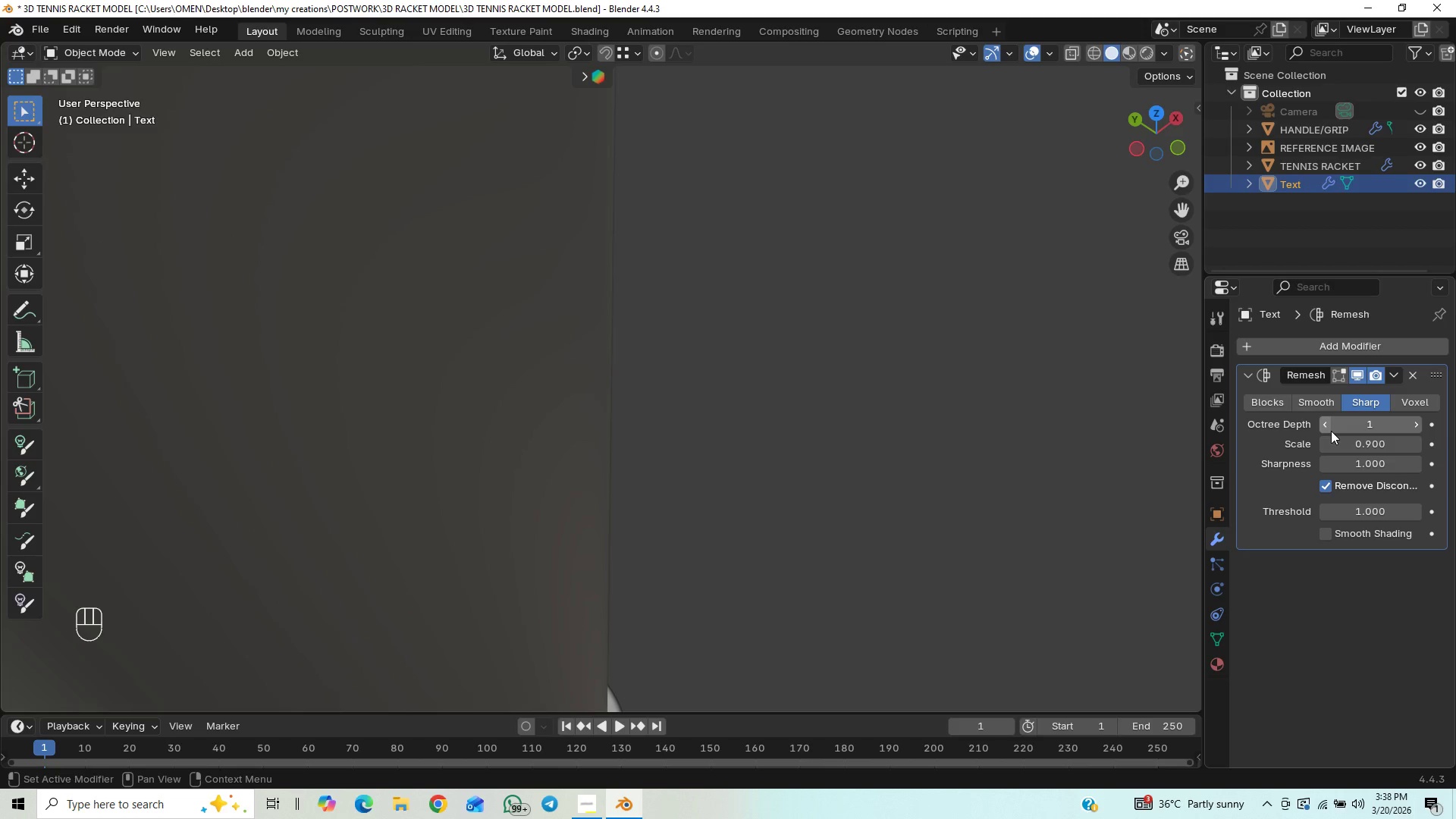 
triple_click([1331, 431])
 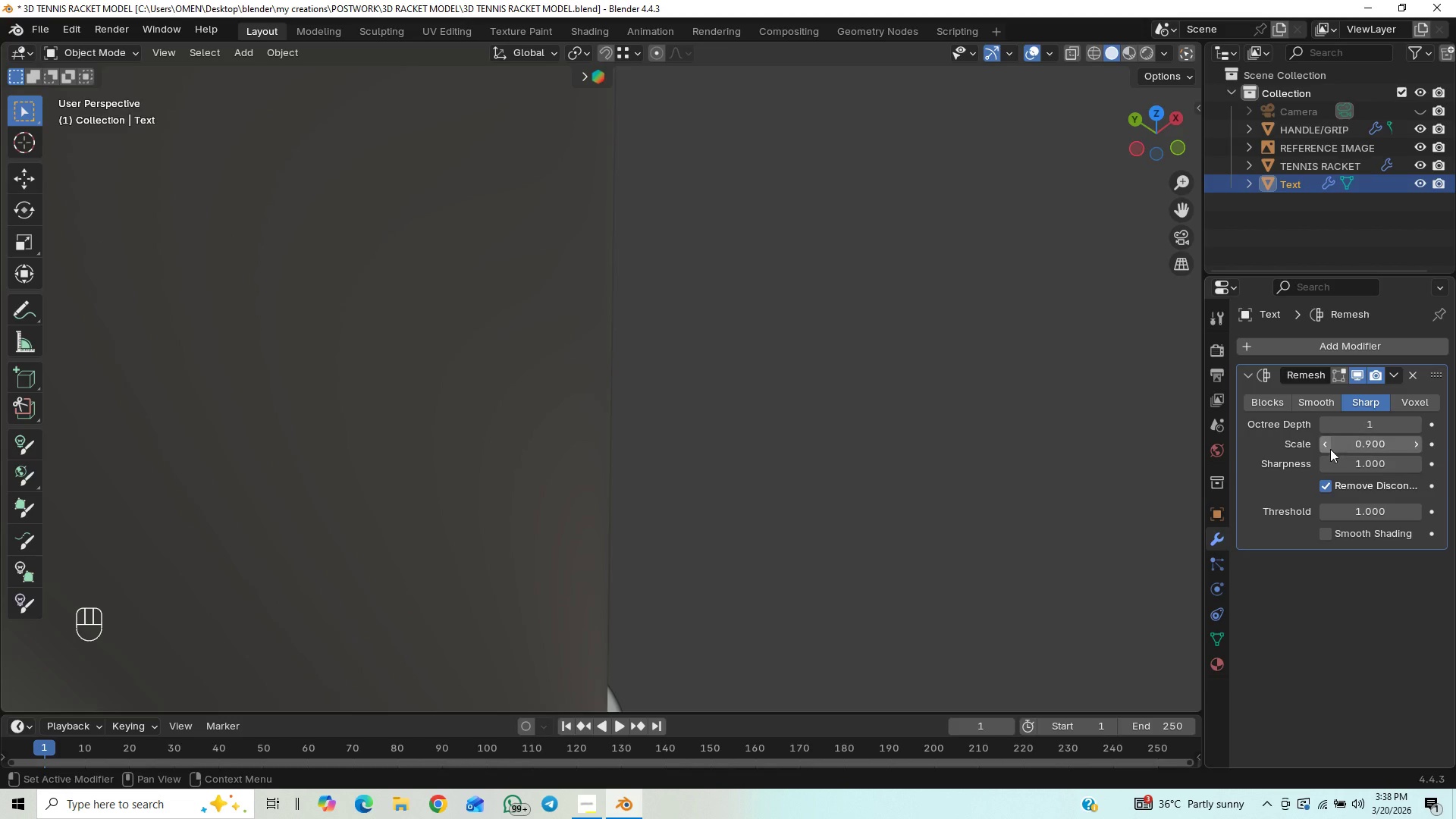 
double_click([1329, 449])
 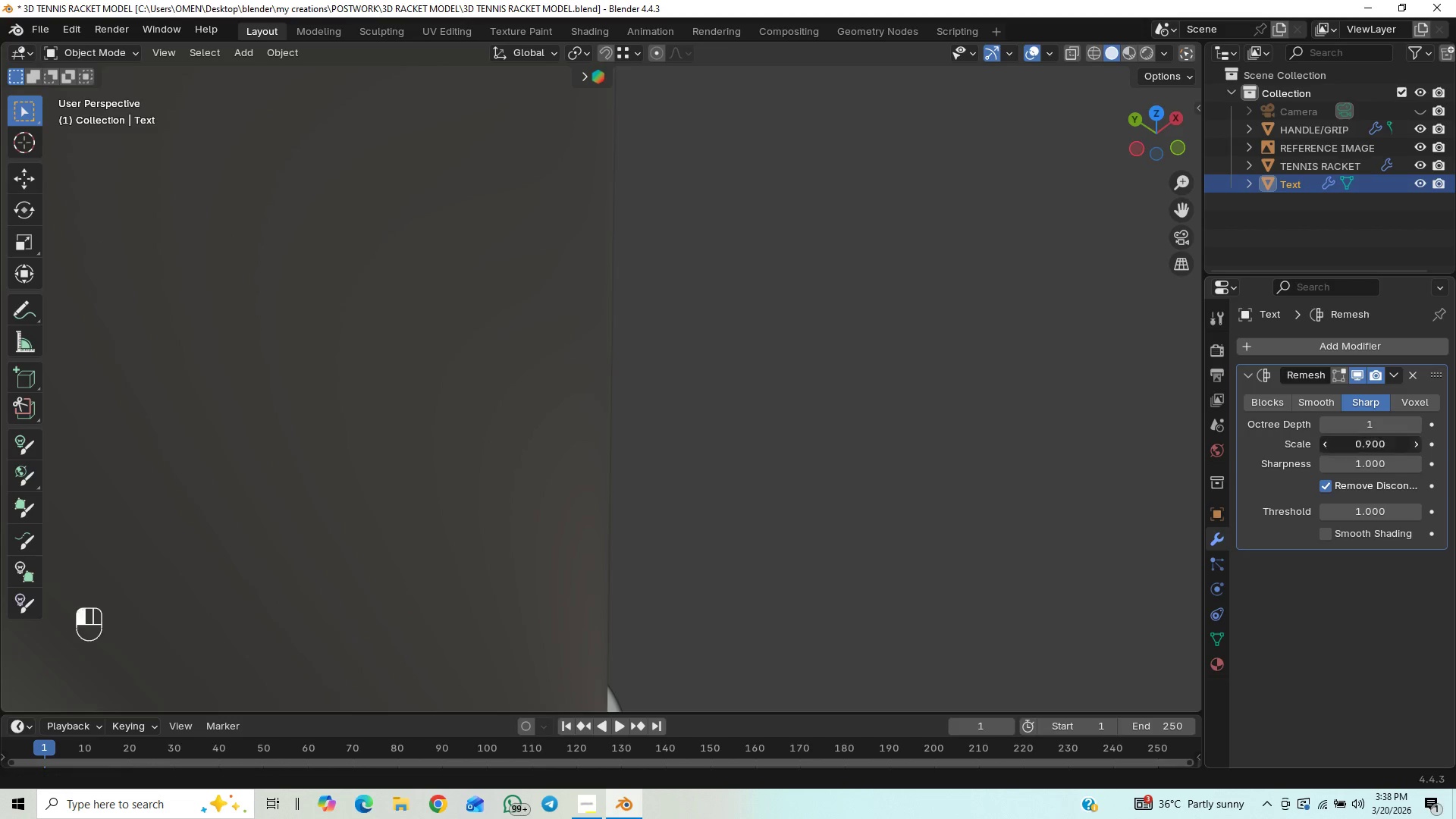 
double_click([1411, 447])
 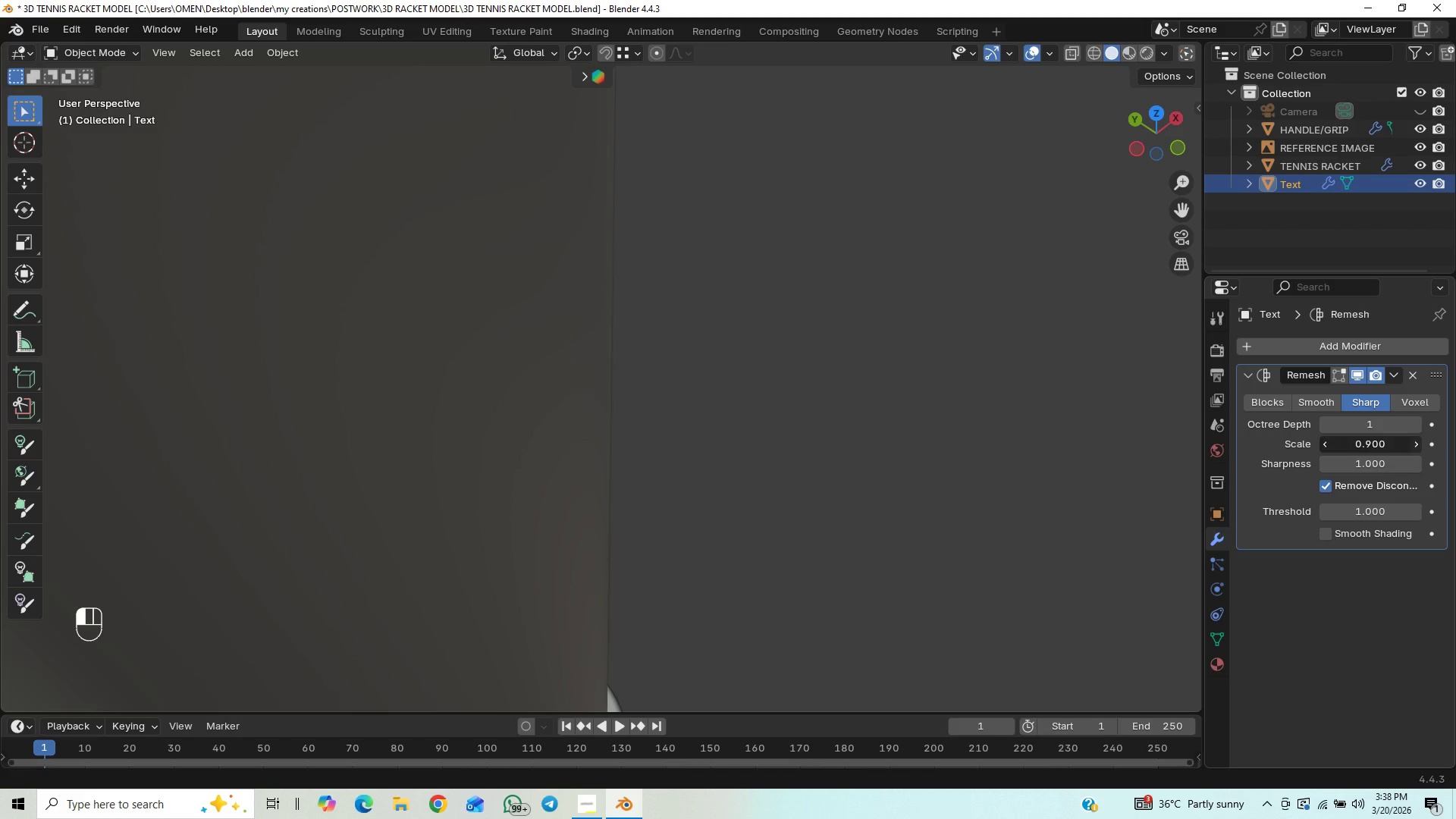 
triple_click([1411, 447])
 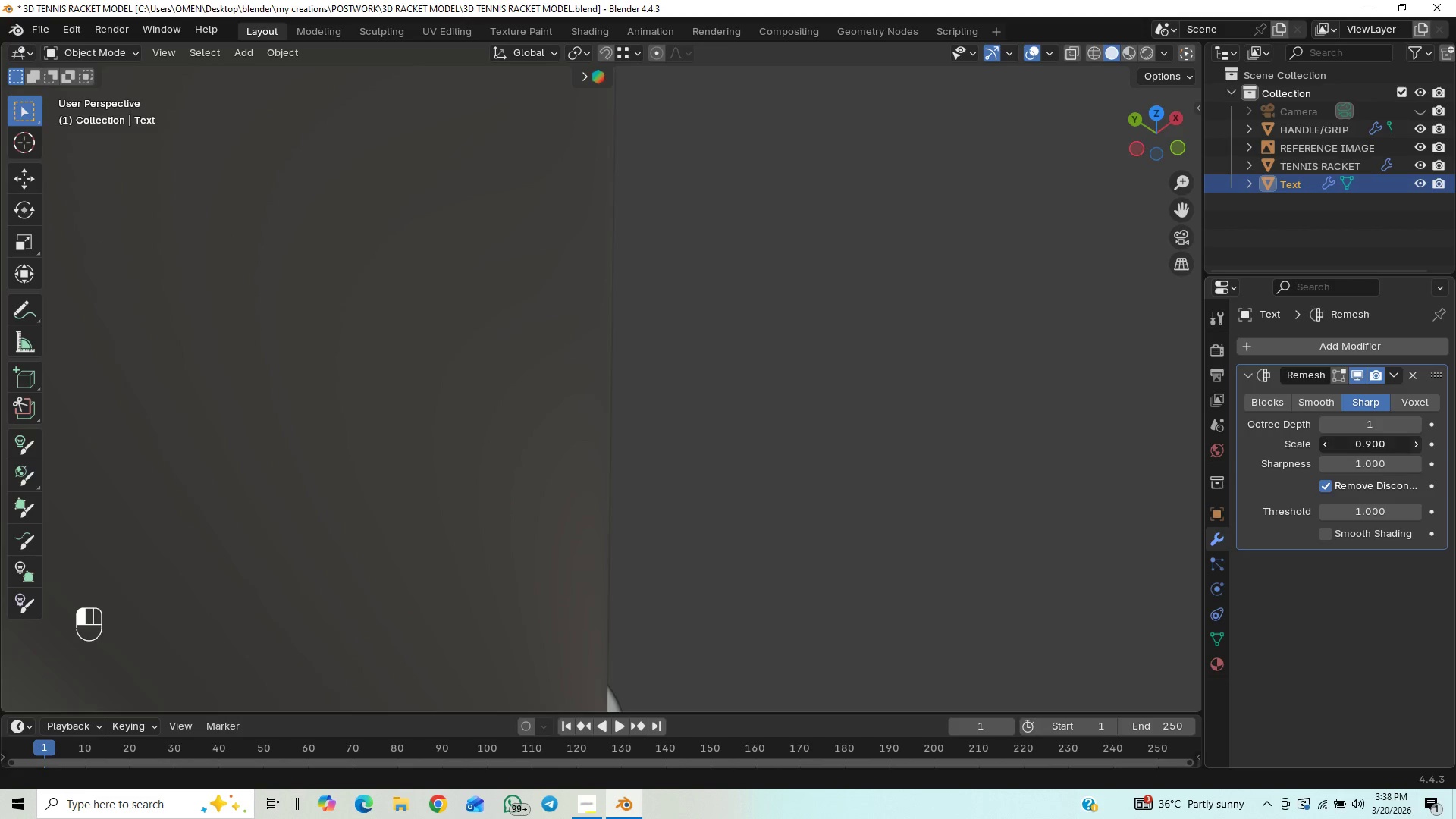 
triple_click([1411, 447])
 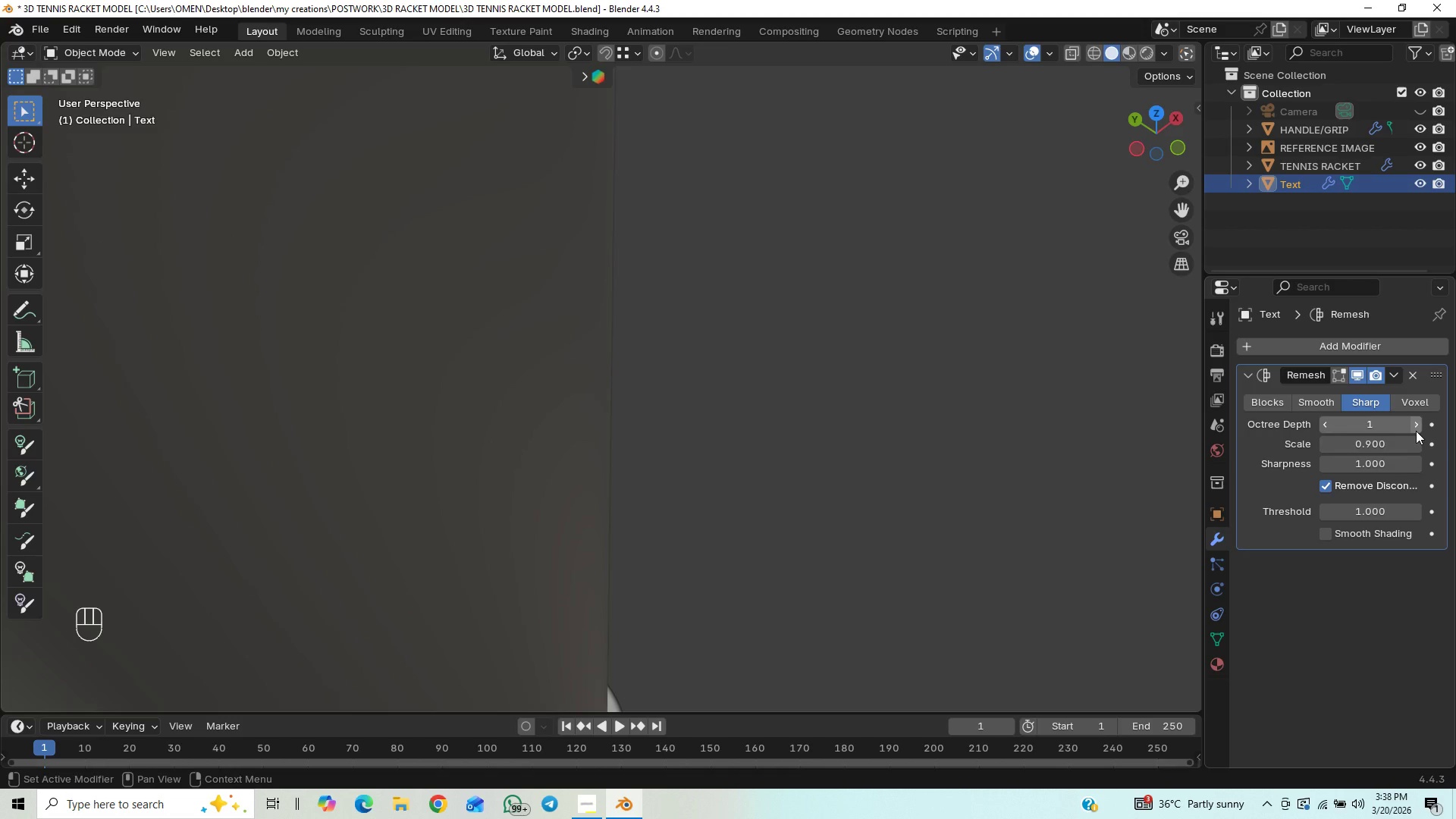 
left_click_drag(start_coordinate=[1415, 429], to_coordinate=[250, 430])
 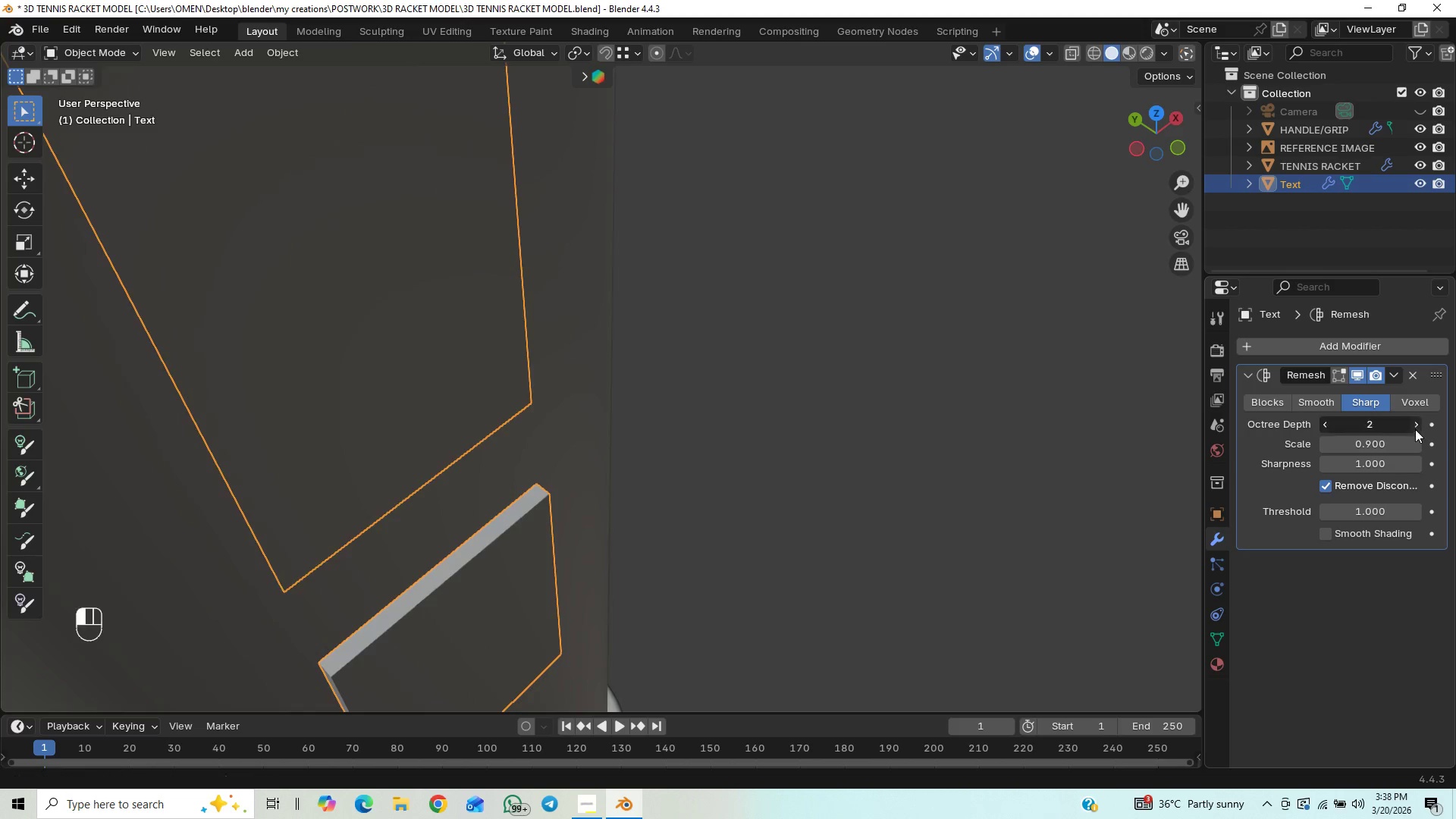 
double_click([1415, 429])
 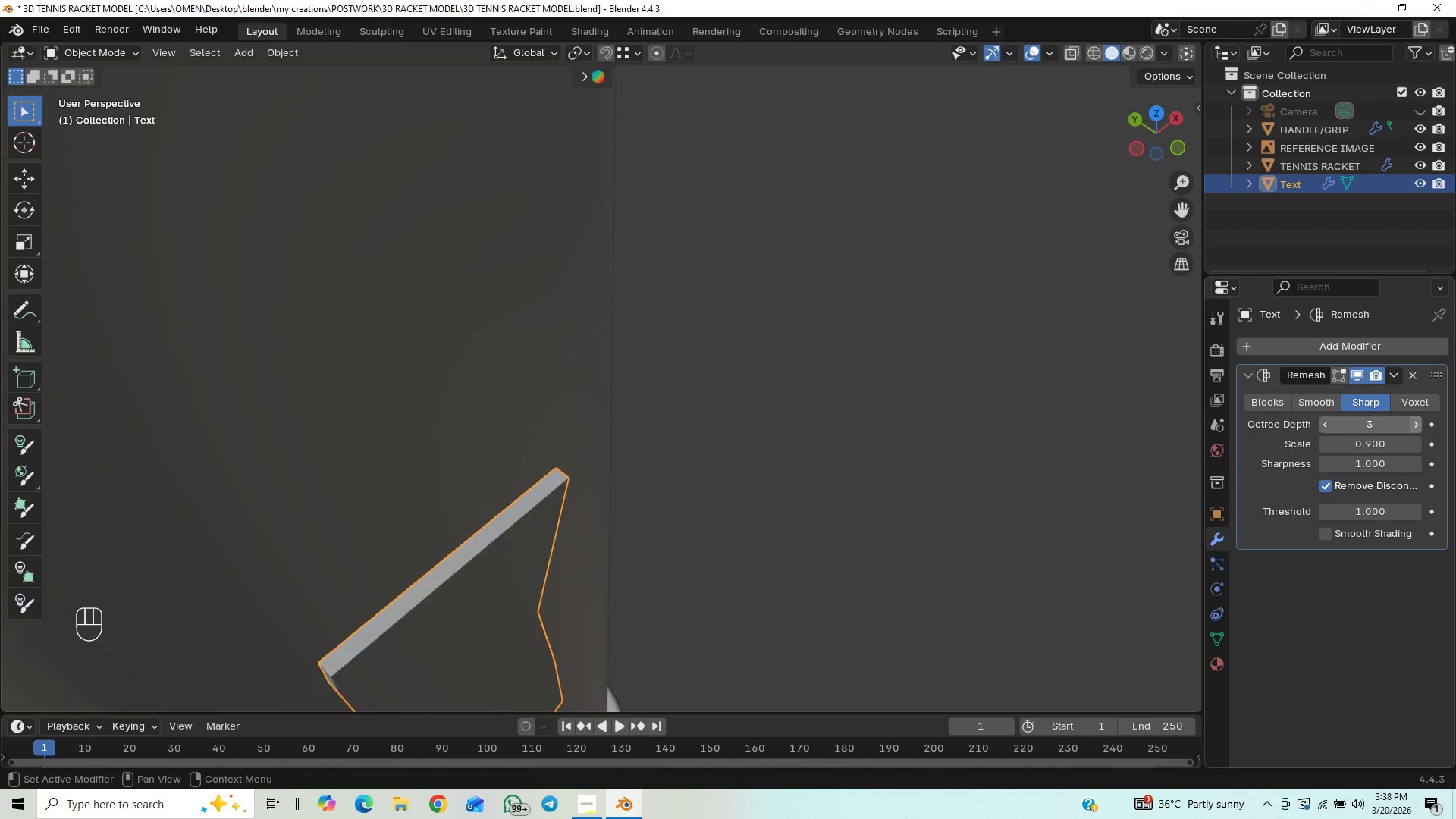 
triple_click([1415, 429])
 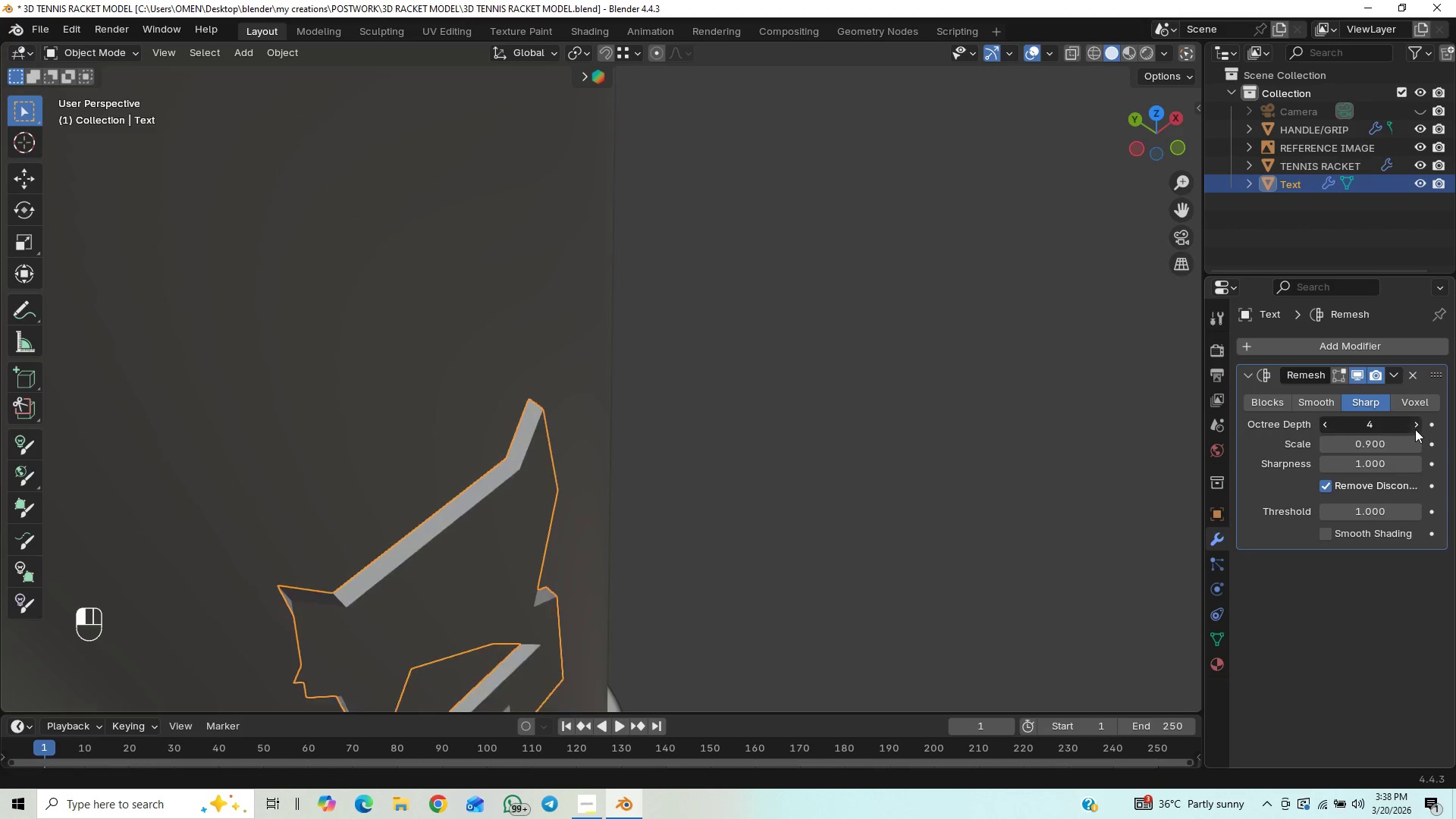 
triple_click([1415, 429])
 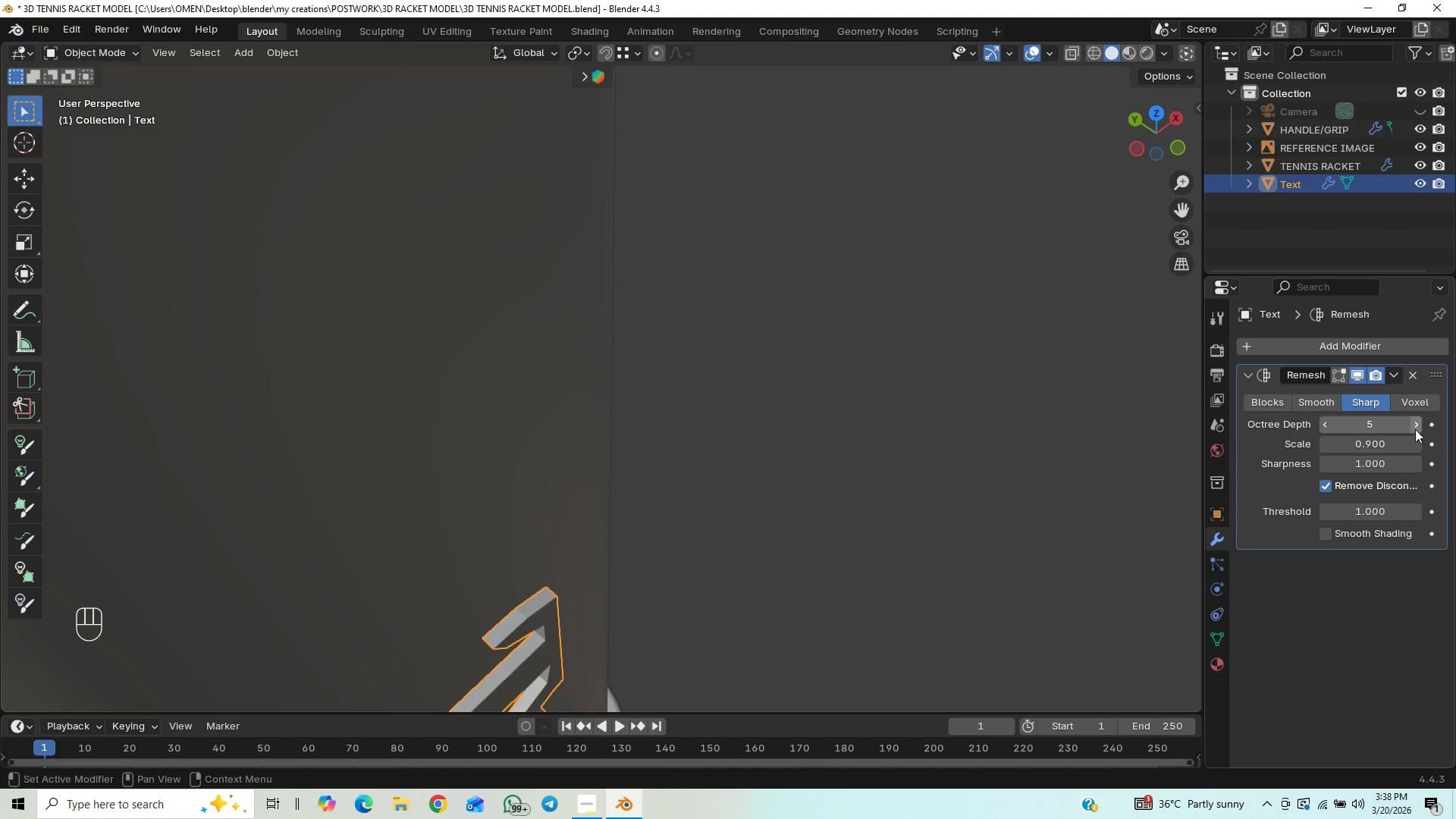 
triple_click([1415, 429])
 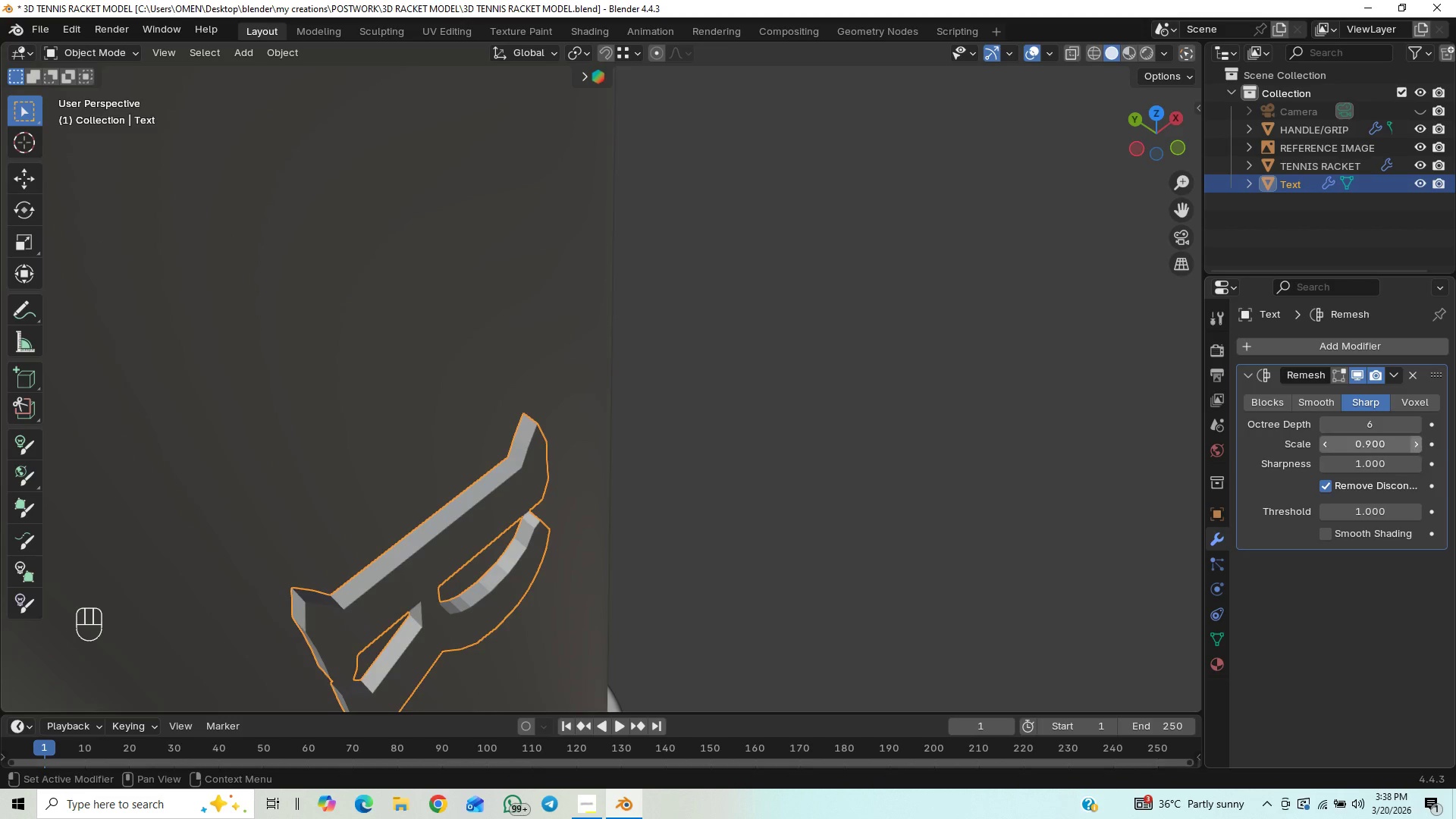 
triple_click([1415, 444])
 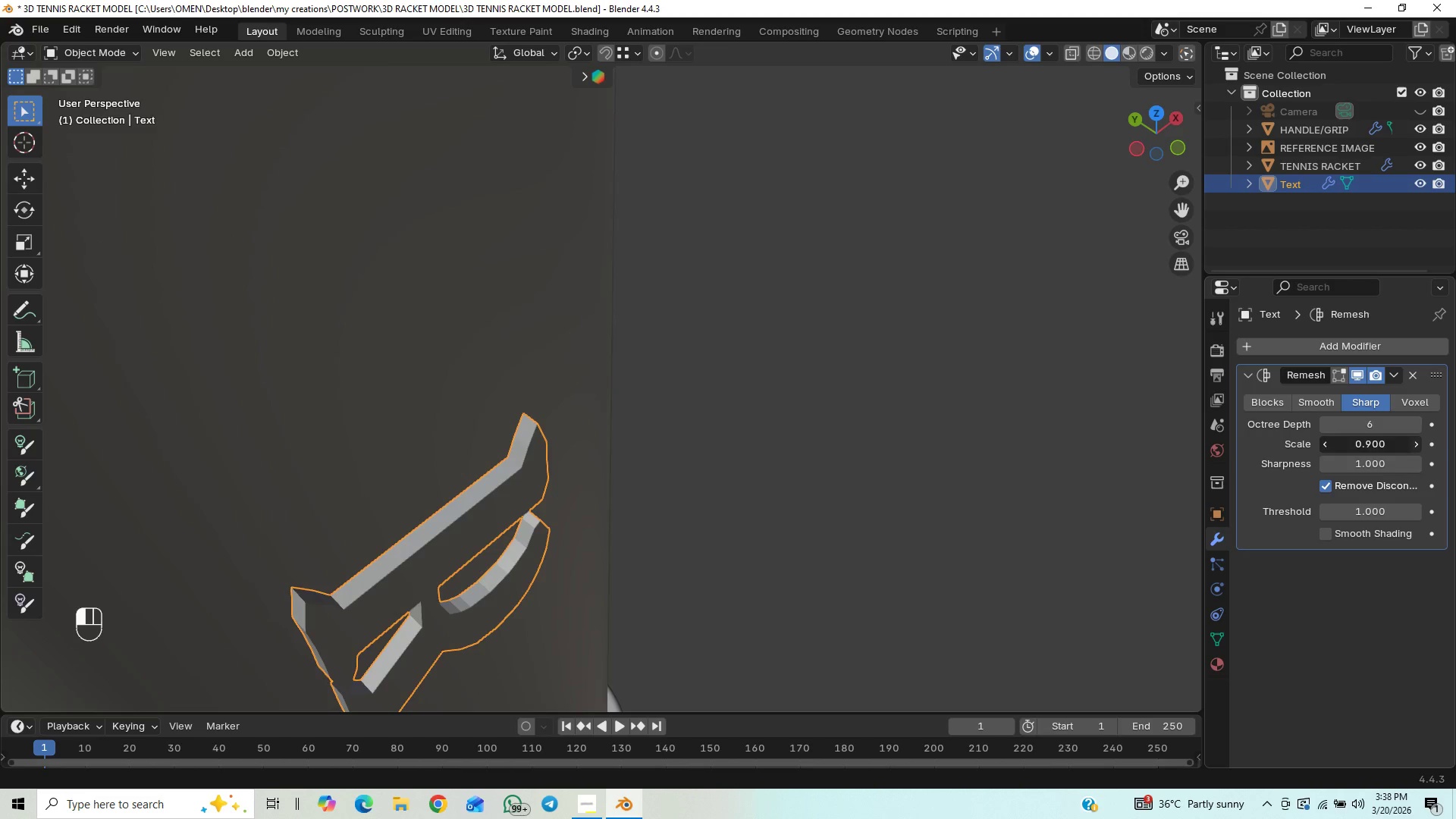 
triple_click([1415, 444])
 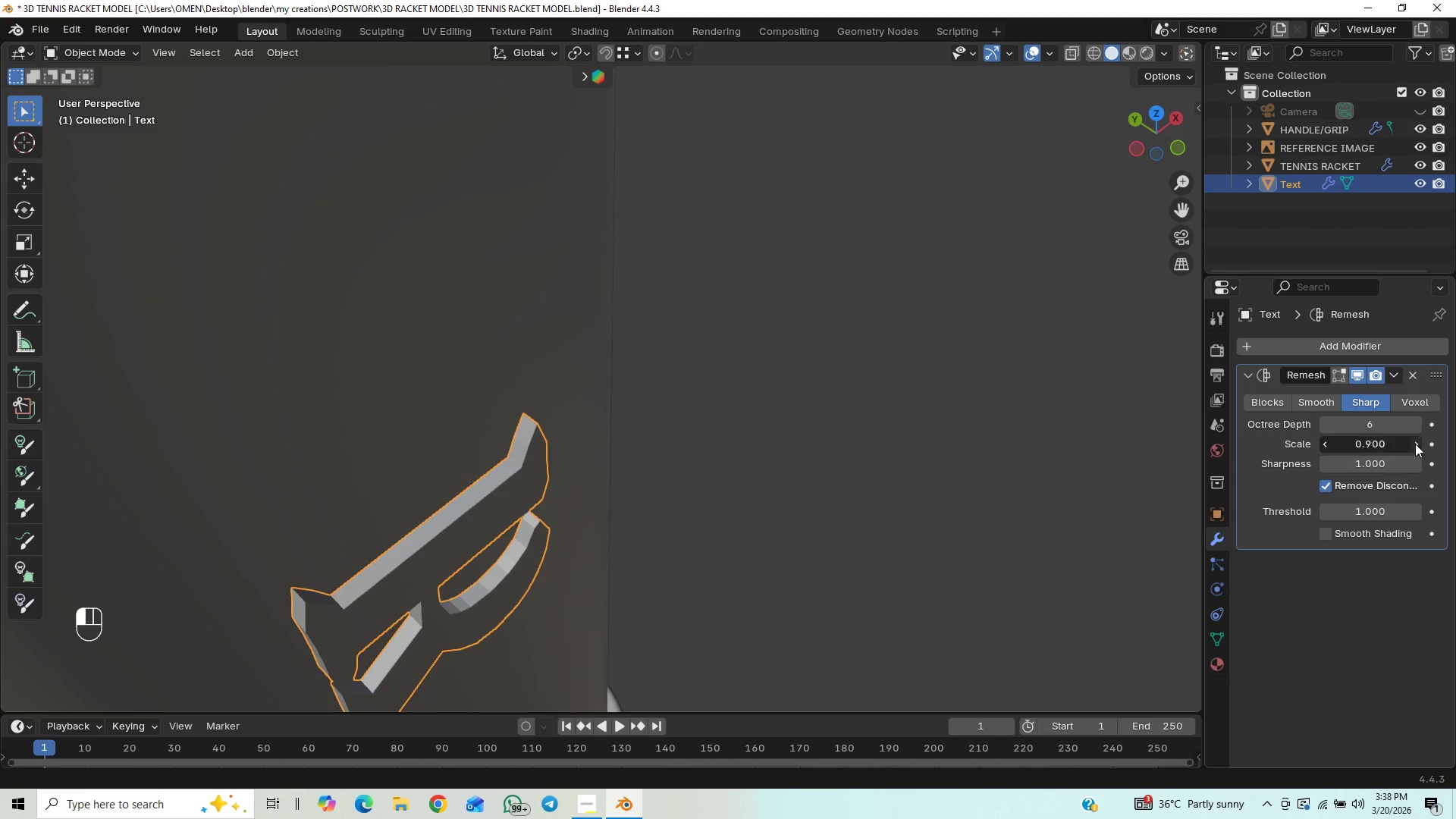 
triple_click([1415, 444])
 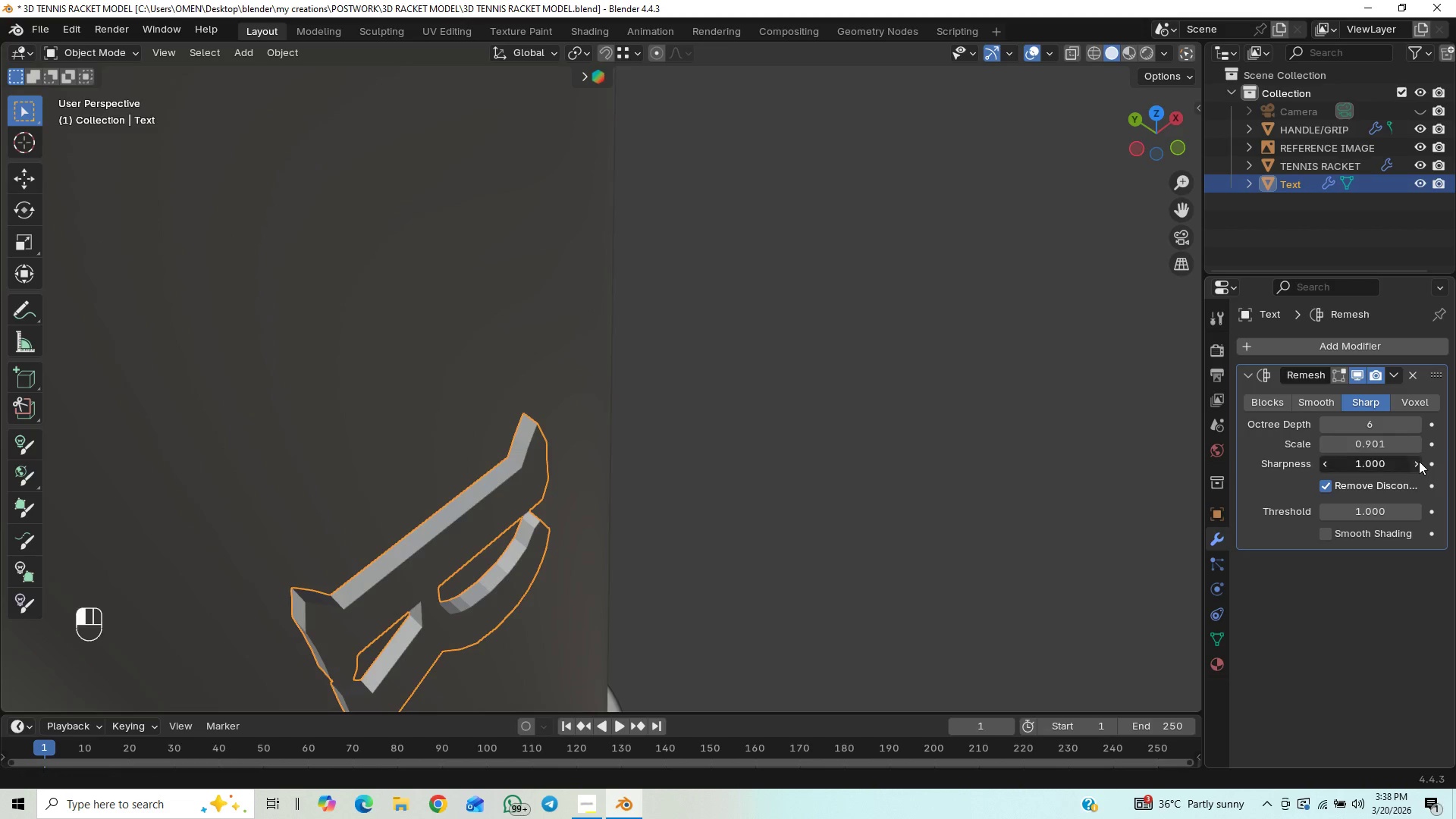 
double_click([1419, 461])
 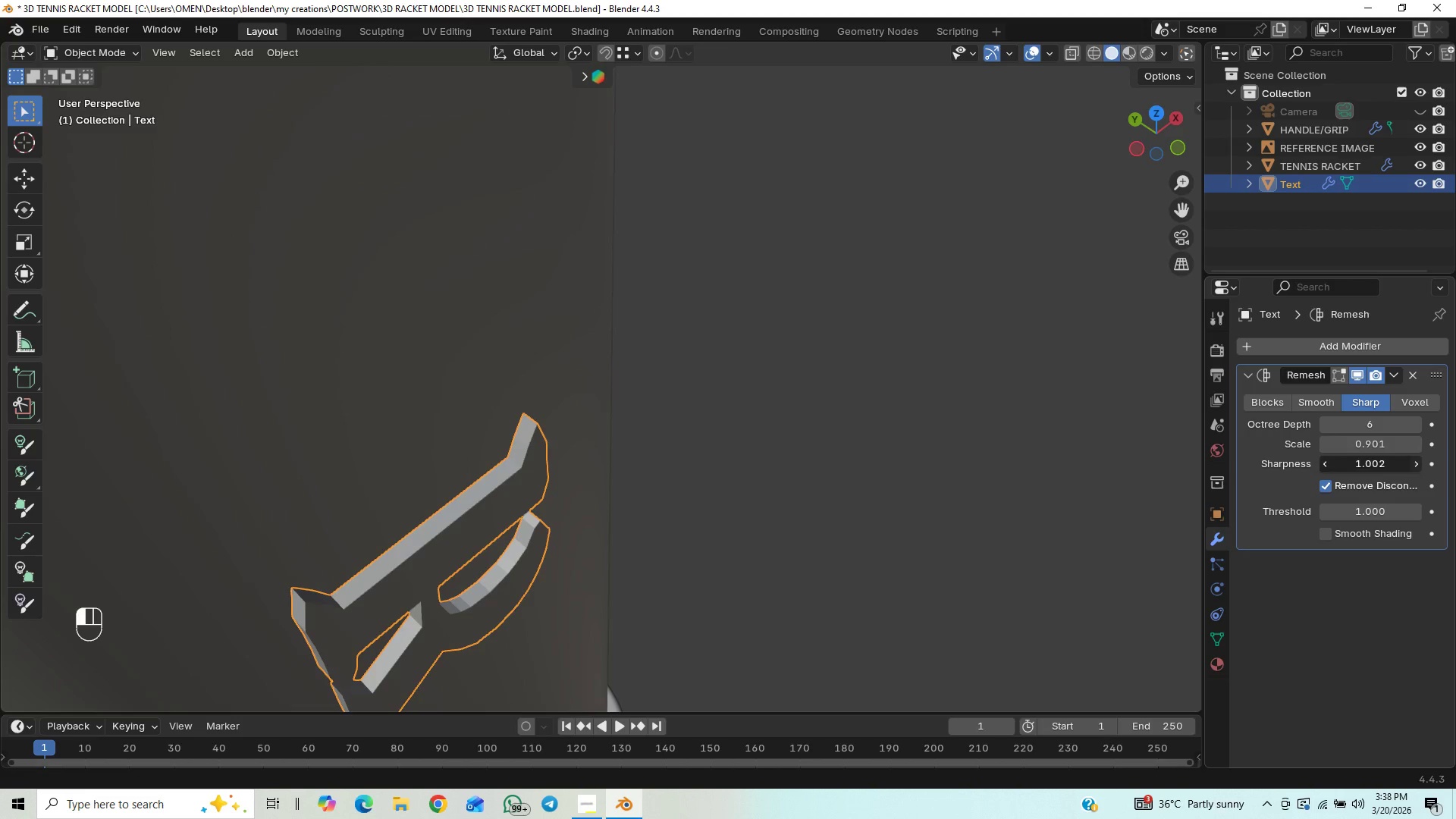 
triple_click([1419, 461])
 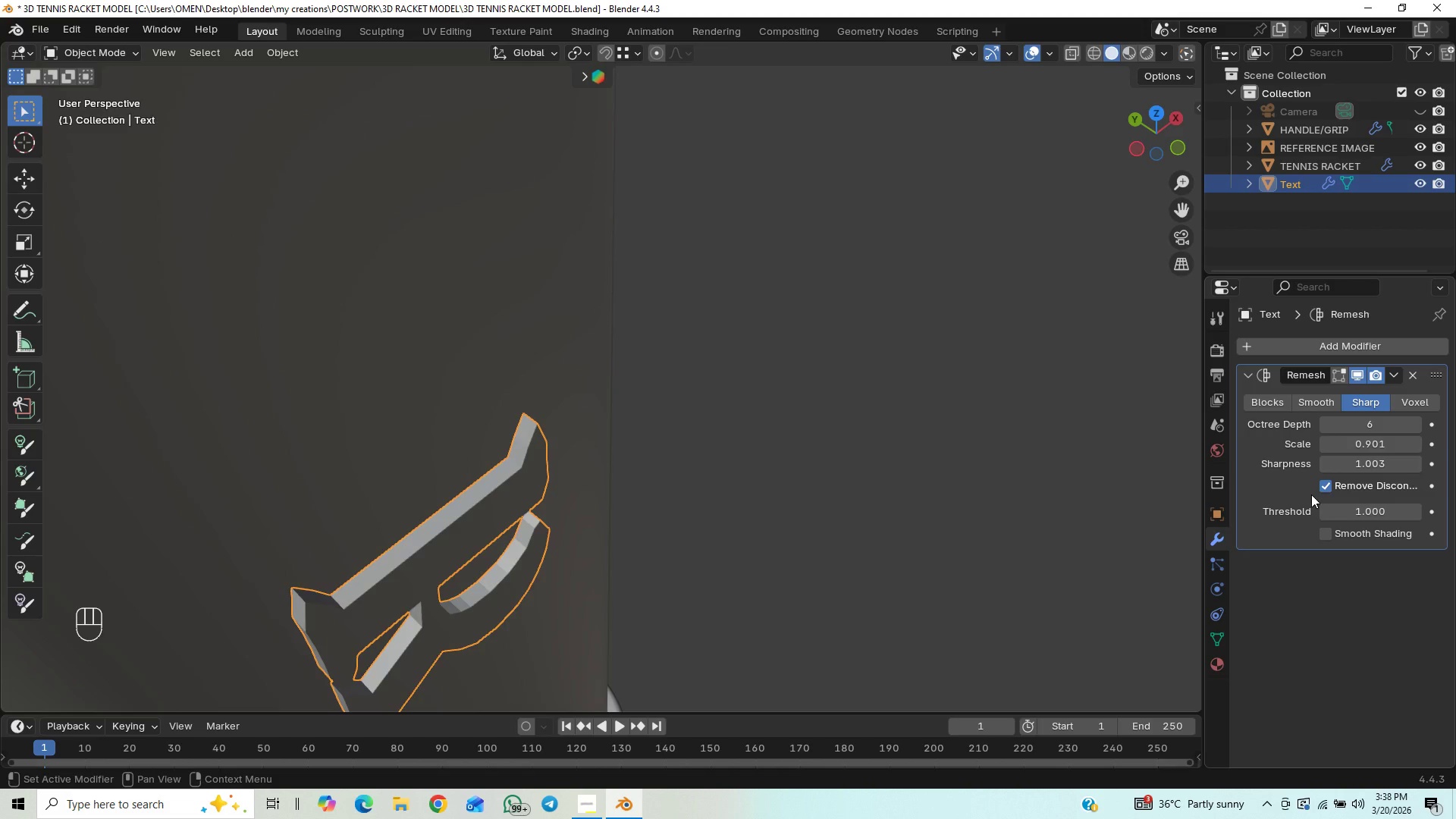 
left_click([1322, 487])
 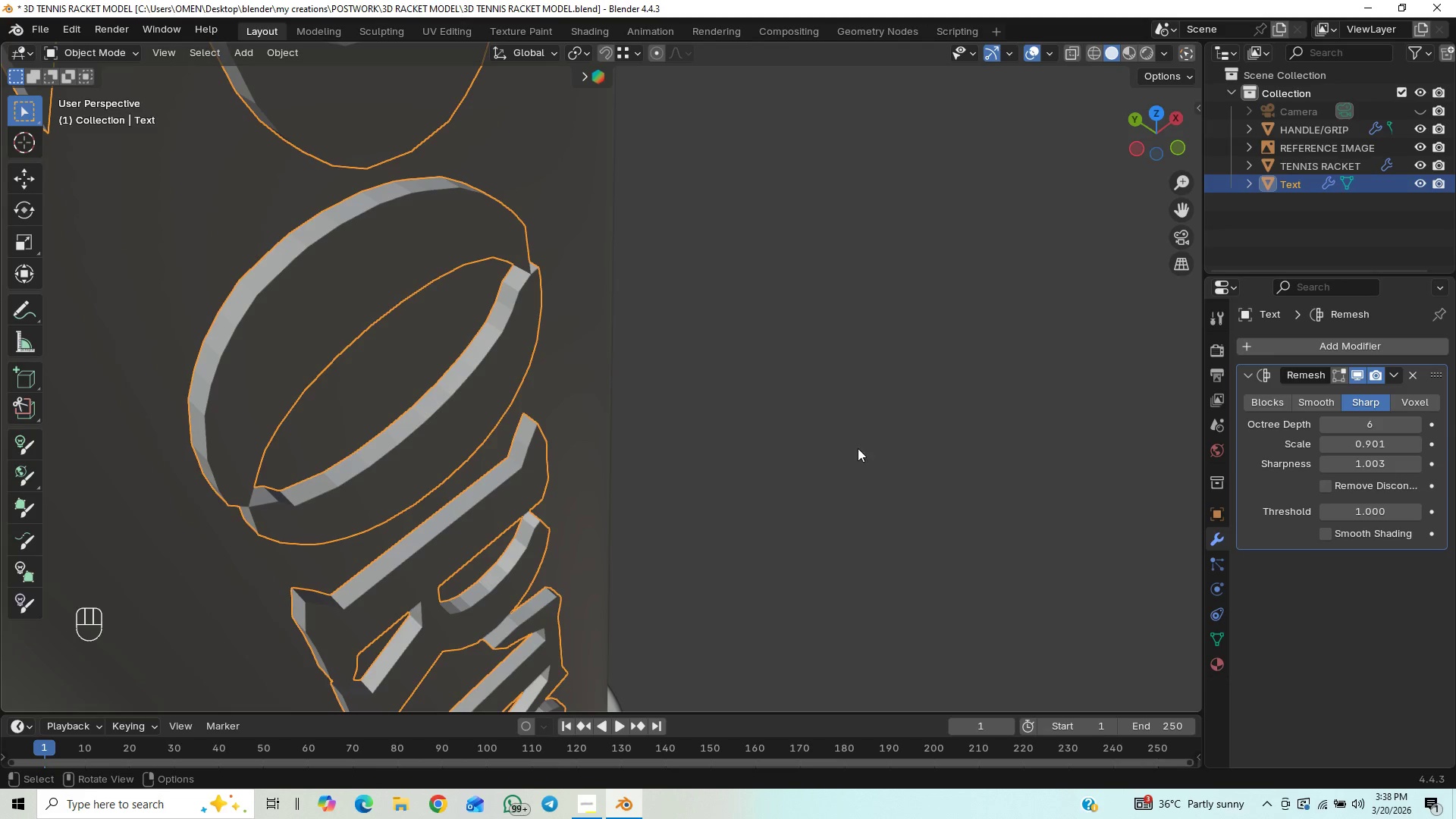 
scroll: coordinate [854, 442], scroll_direction: down, amount: 3.0
 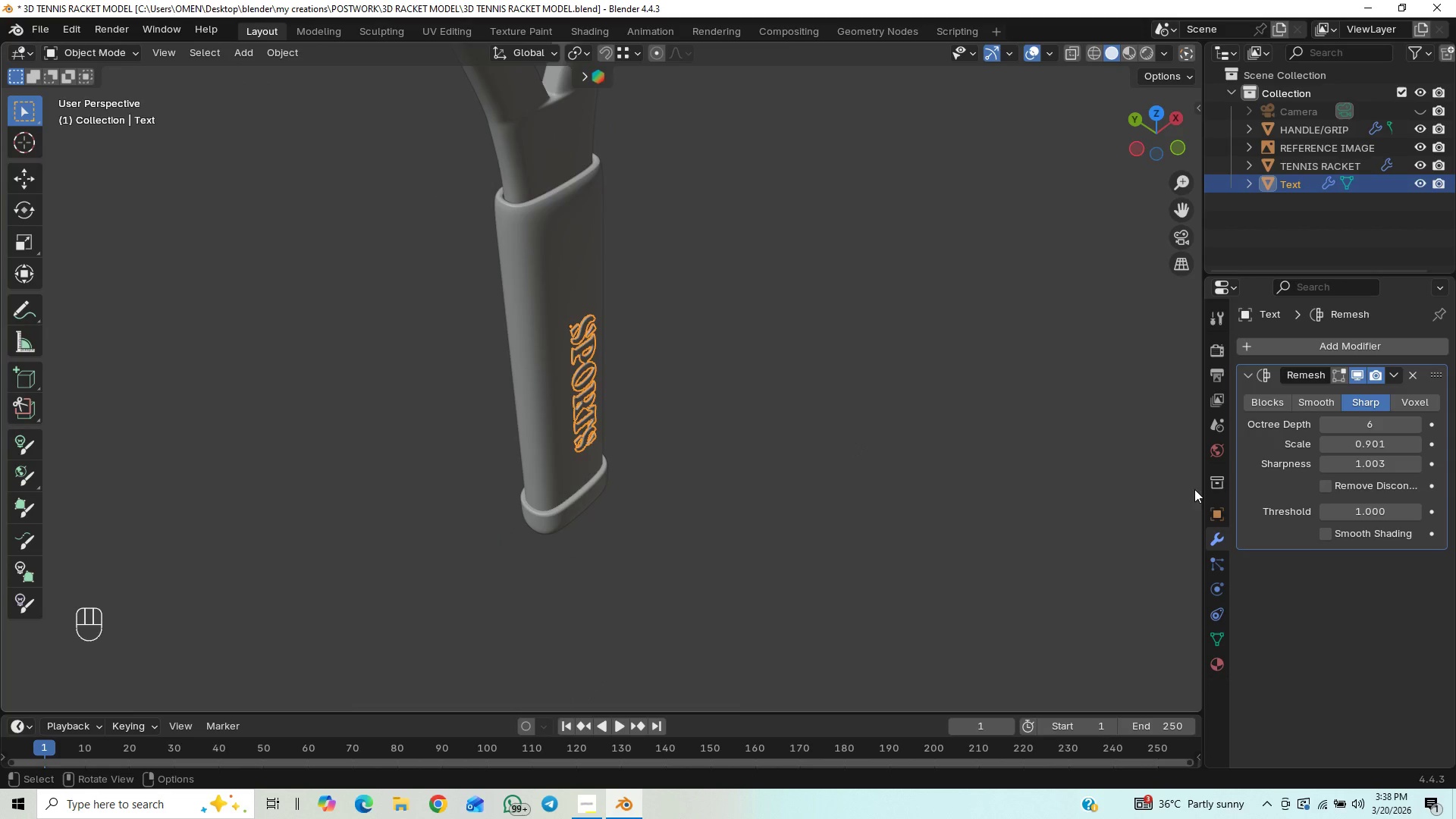 
scroll: coordinate [883, 448], scroll_direction: up, amount: 3.0
 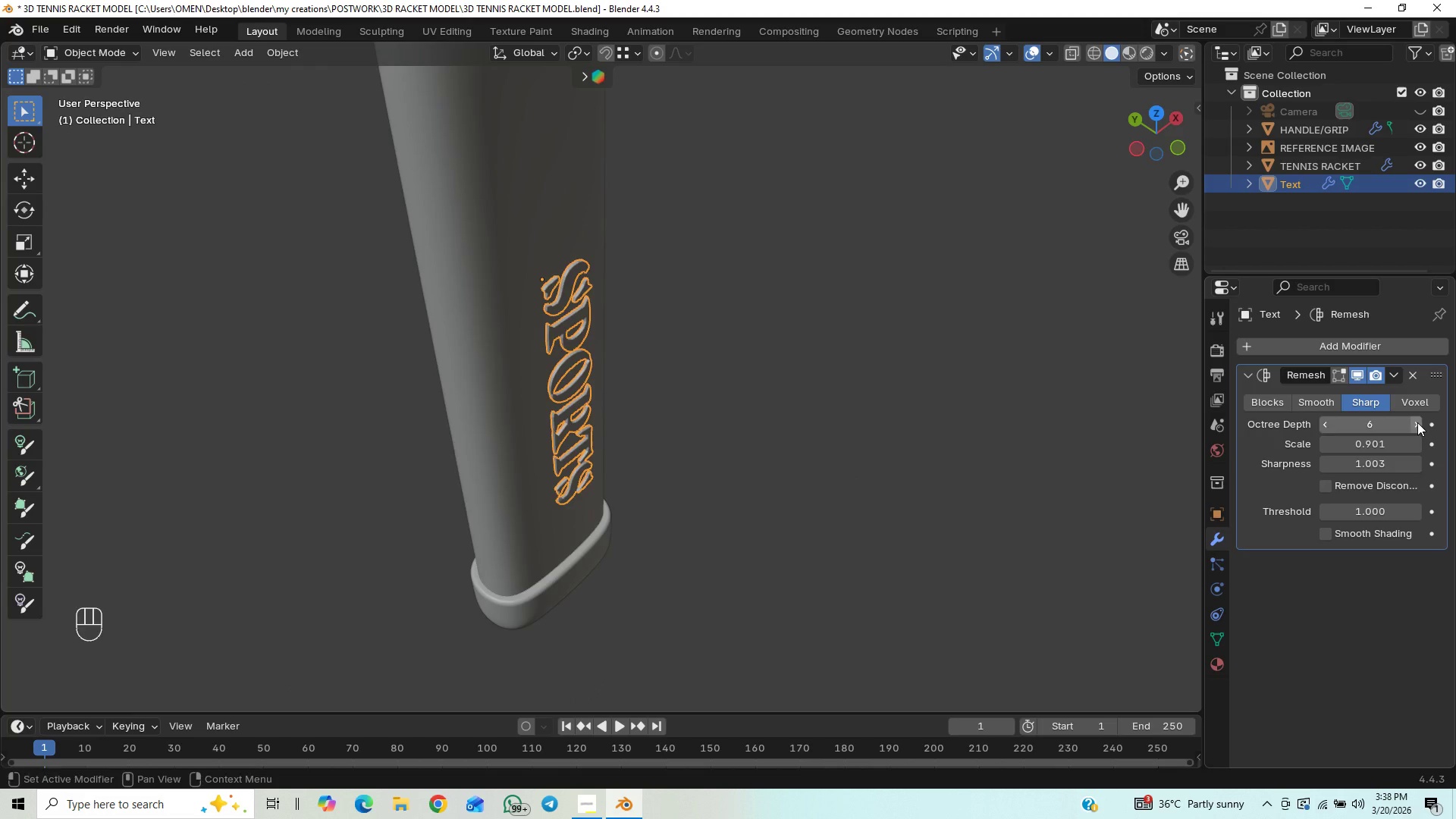 
double_click([1417, 422])
 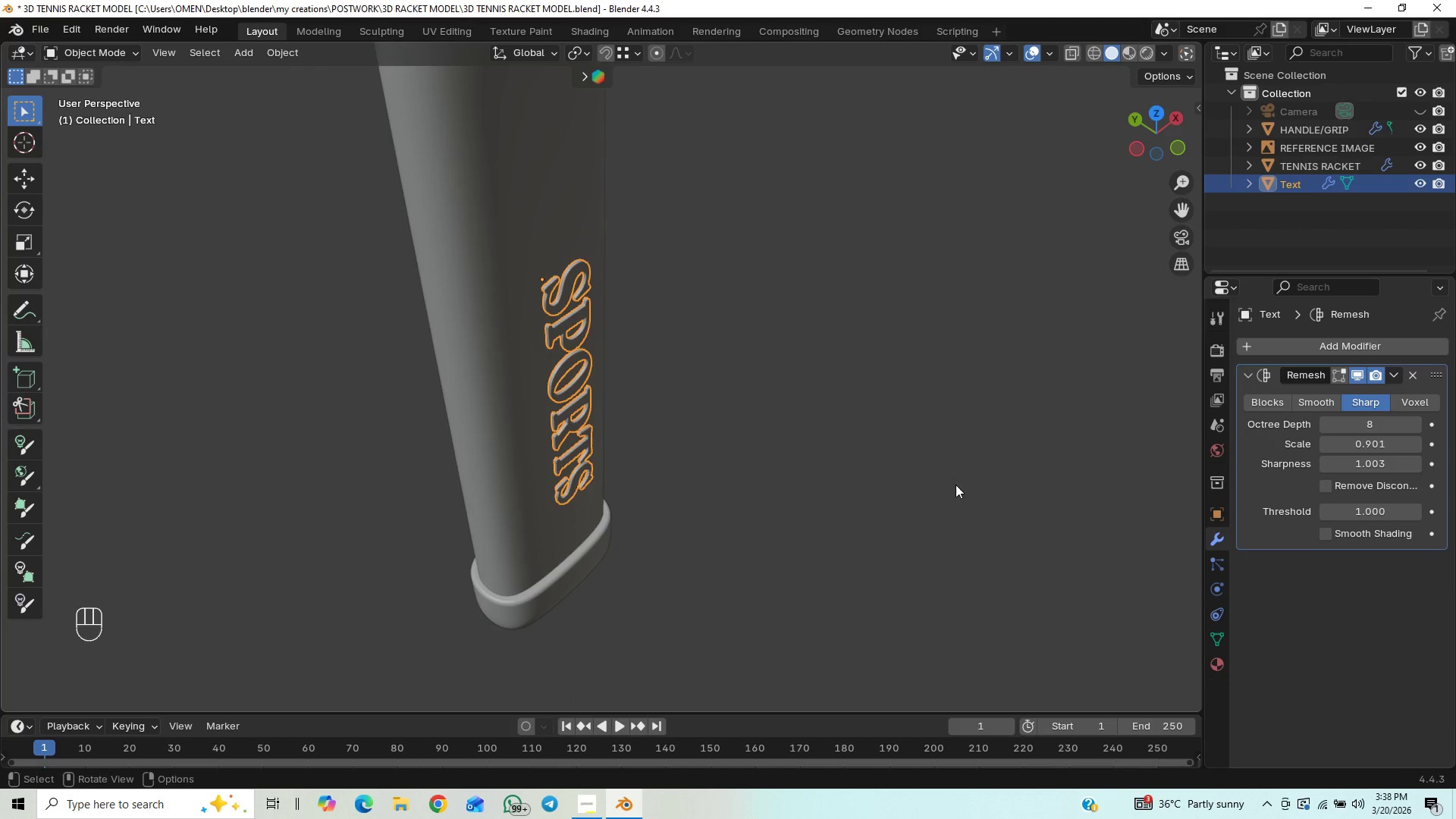 
scroll: coordinate [940, 494], scroll_direction: up, amount: 3.0
 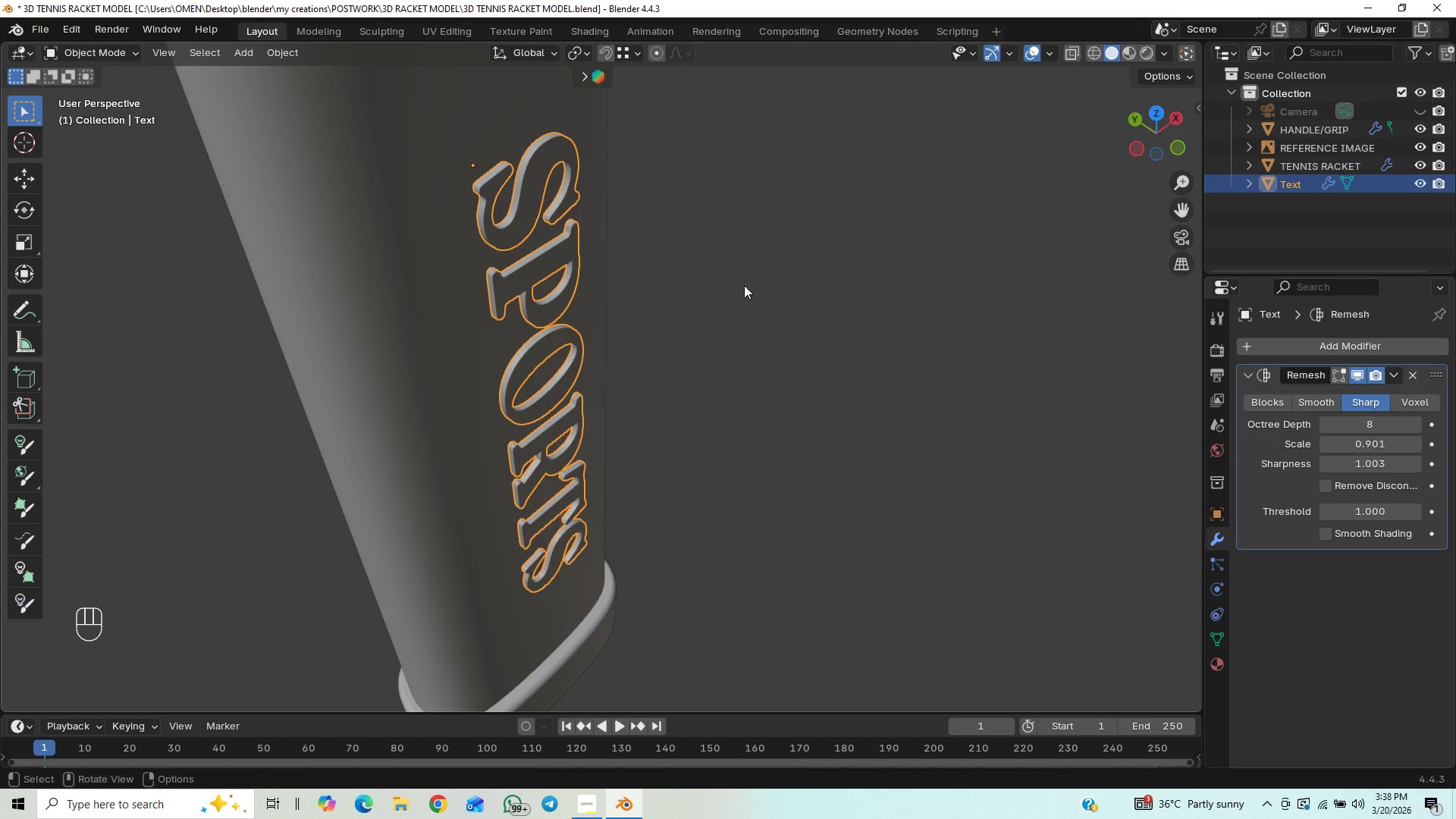 
key(Tab)
 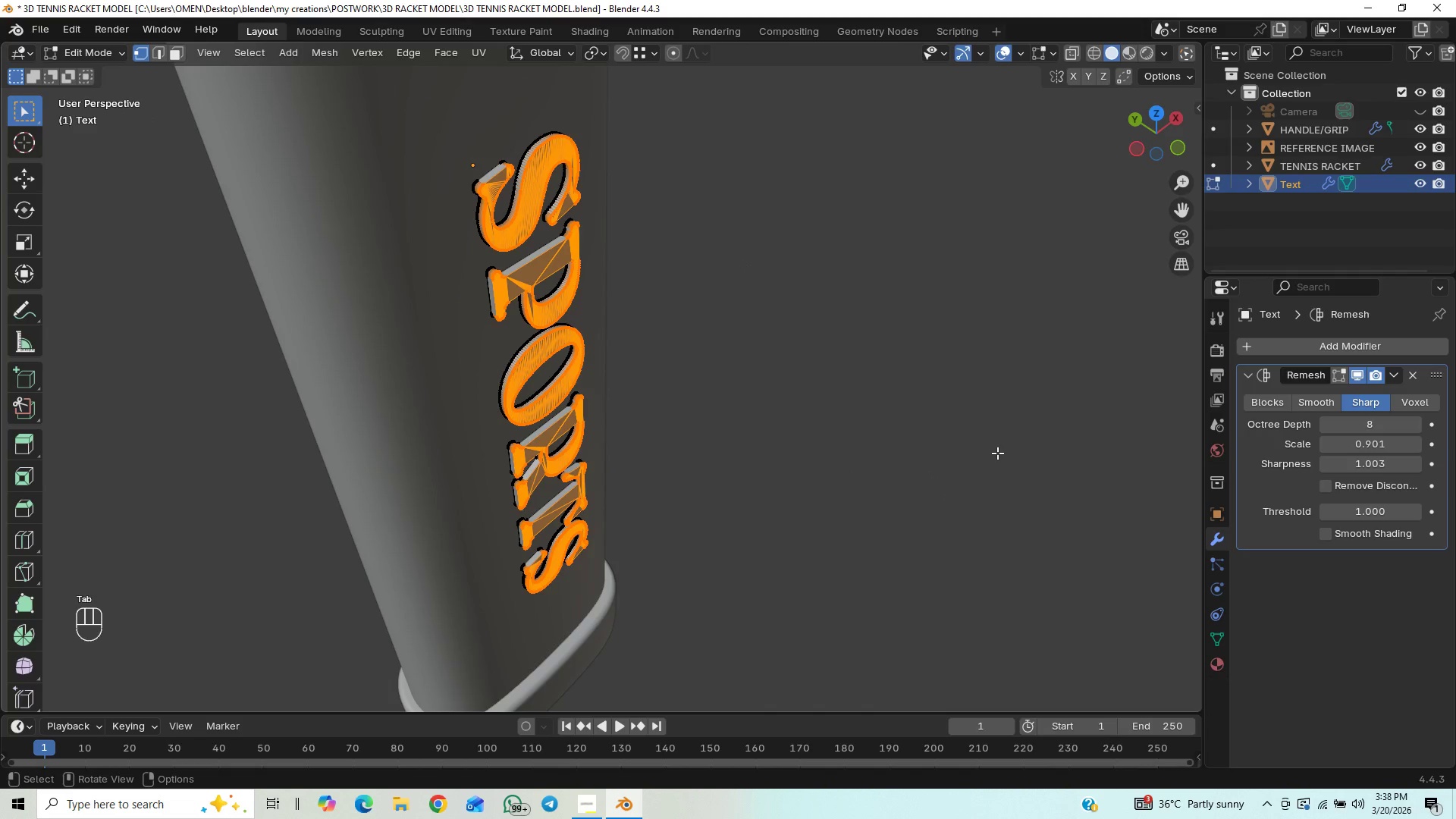 
key(Tab)
 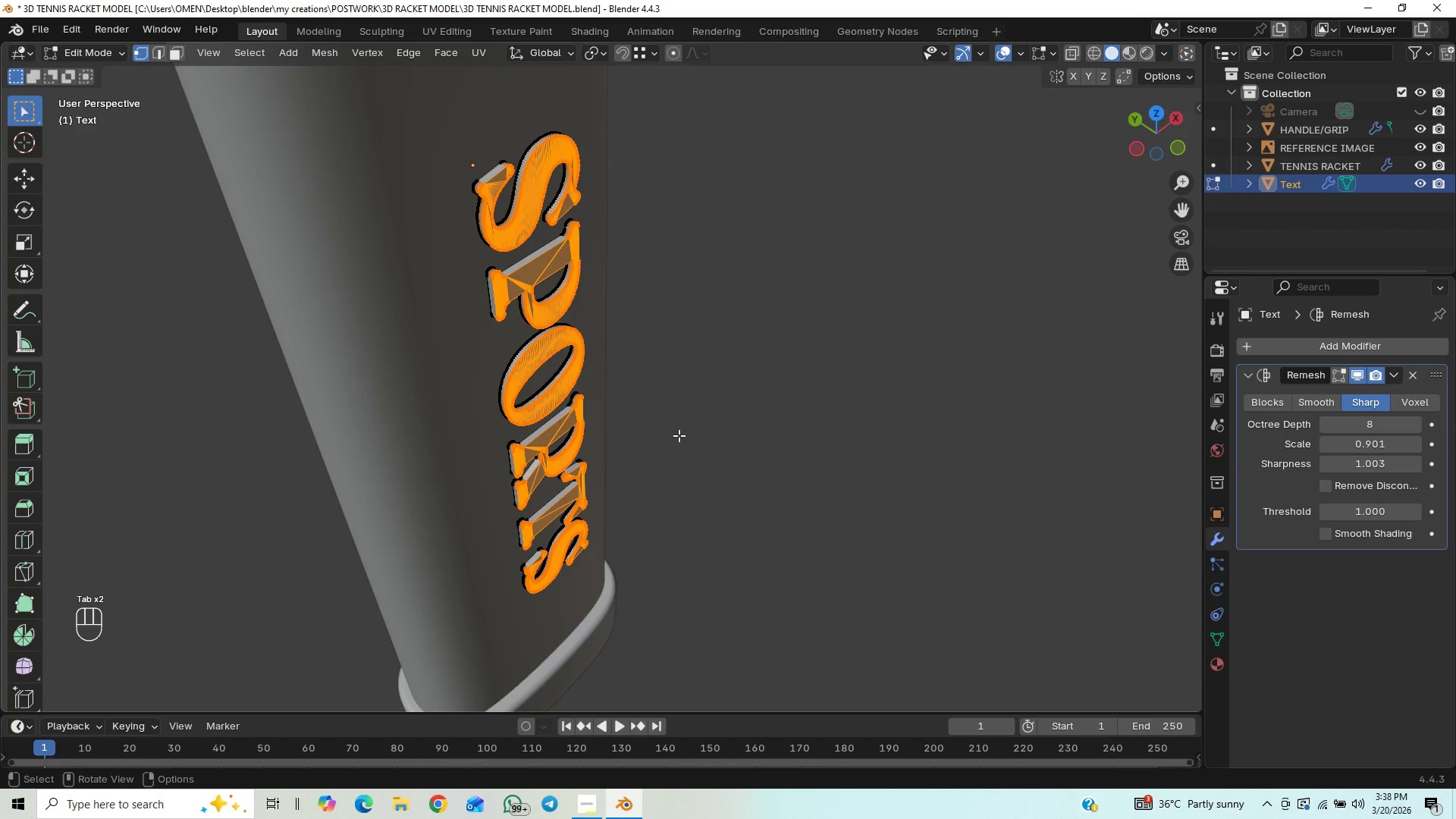 
key(Tab)
 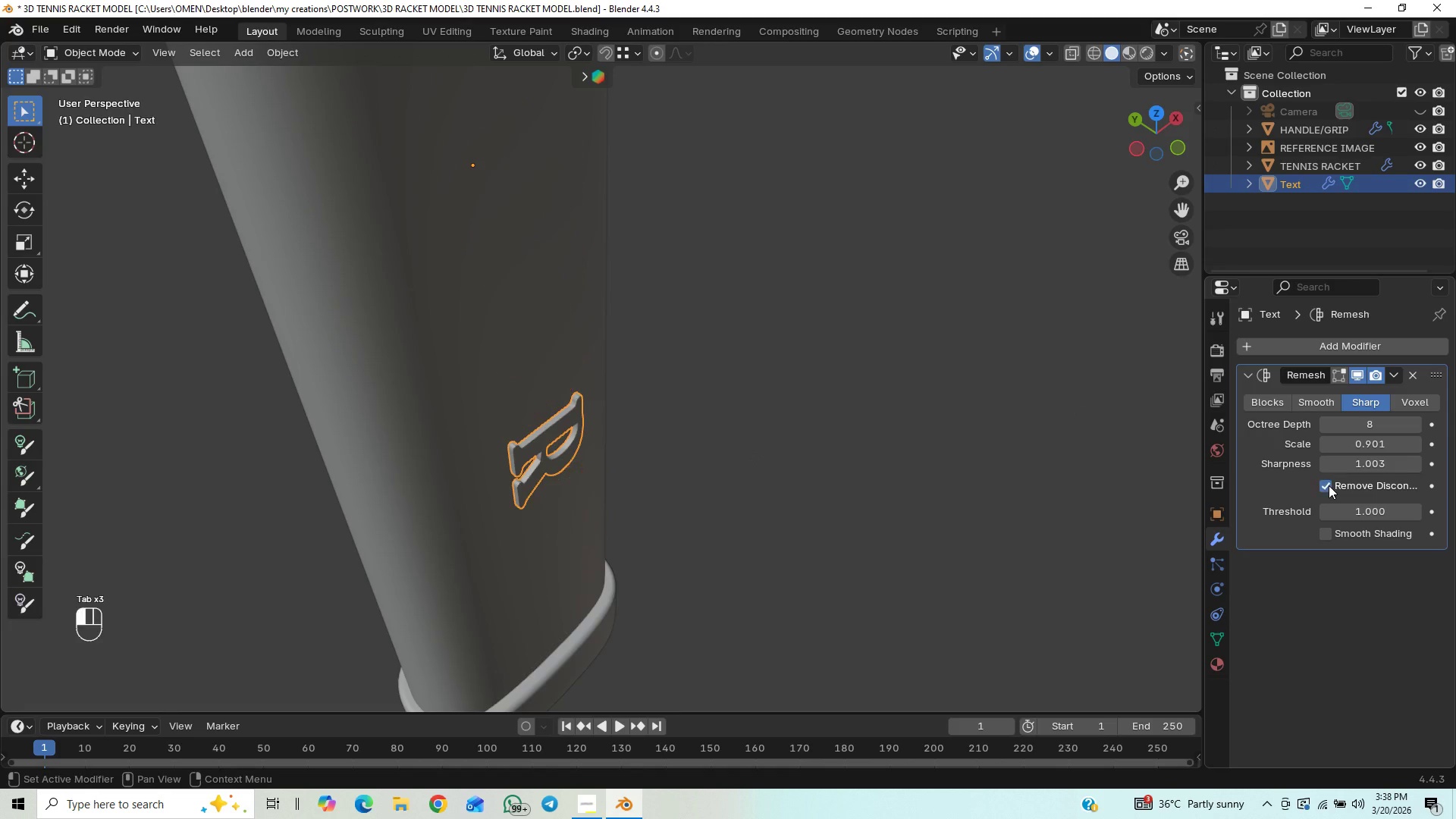 
double_click([1329, 486])
 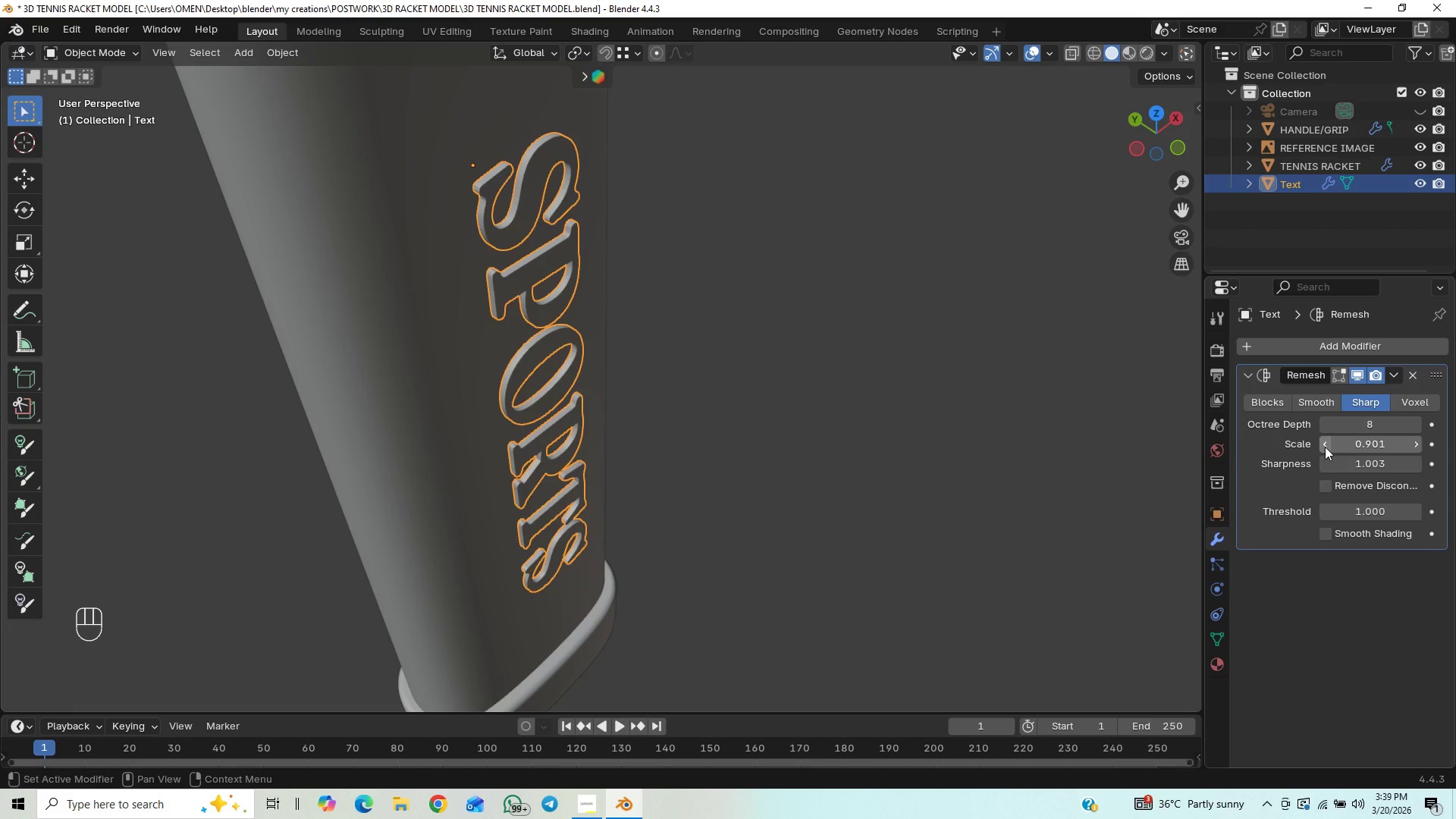 
left_click([1325, 448])
 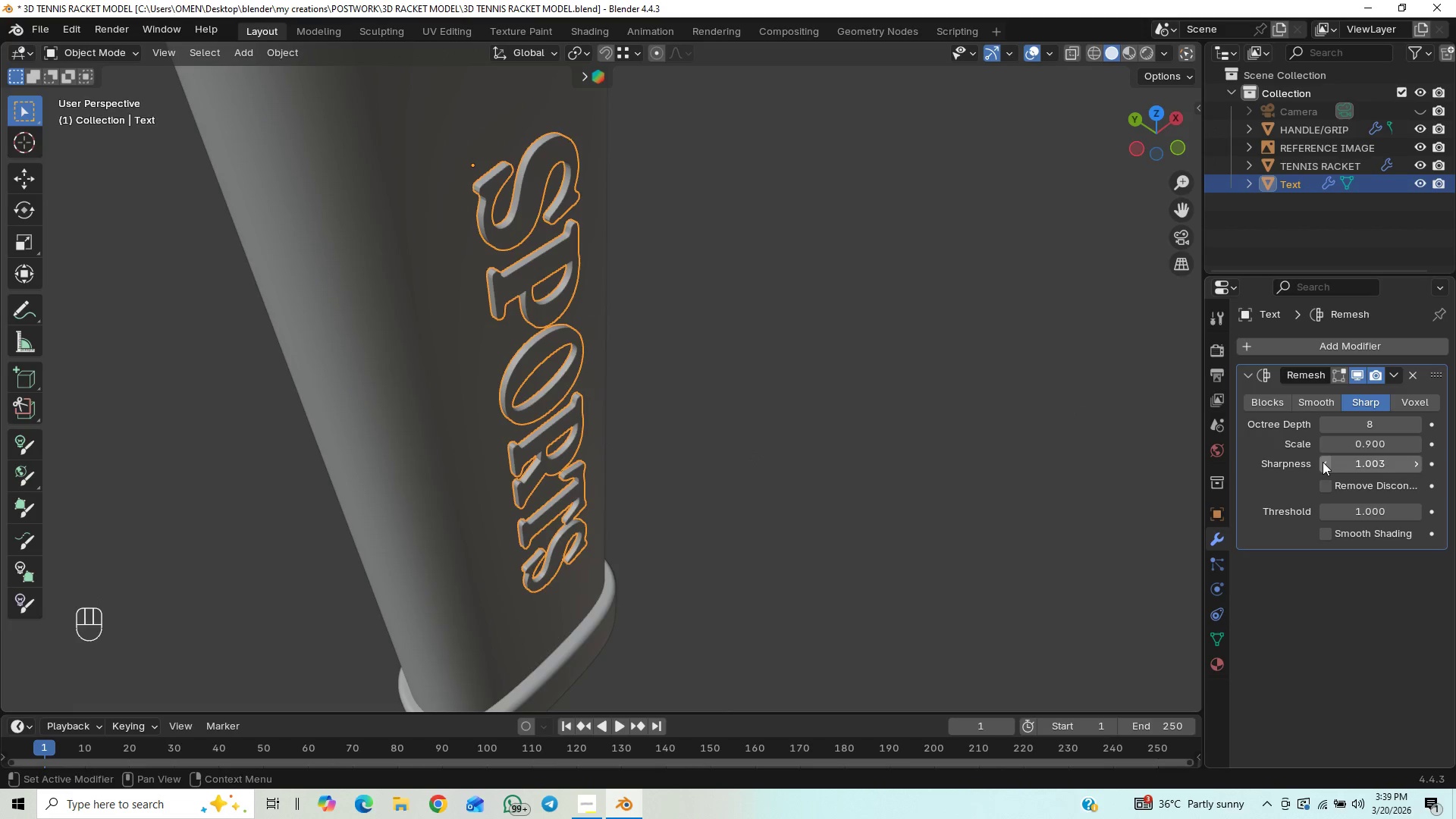 
double_click([1323, 463])
 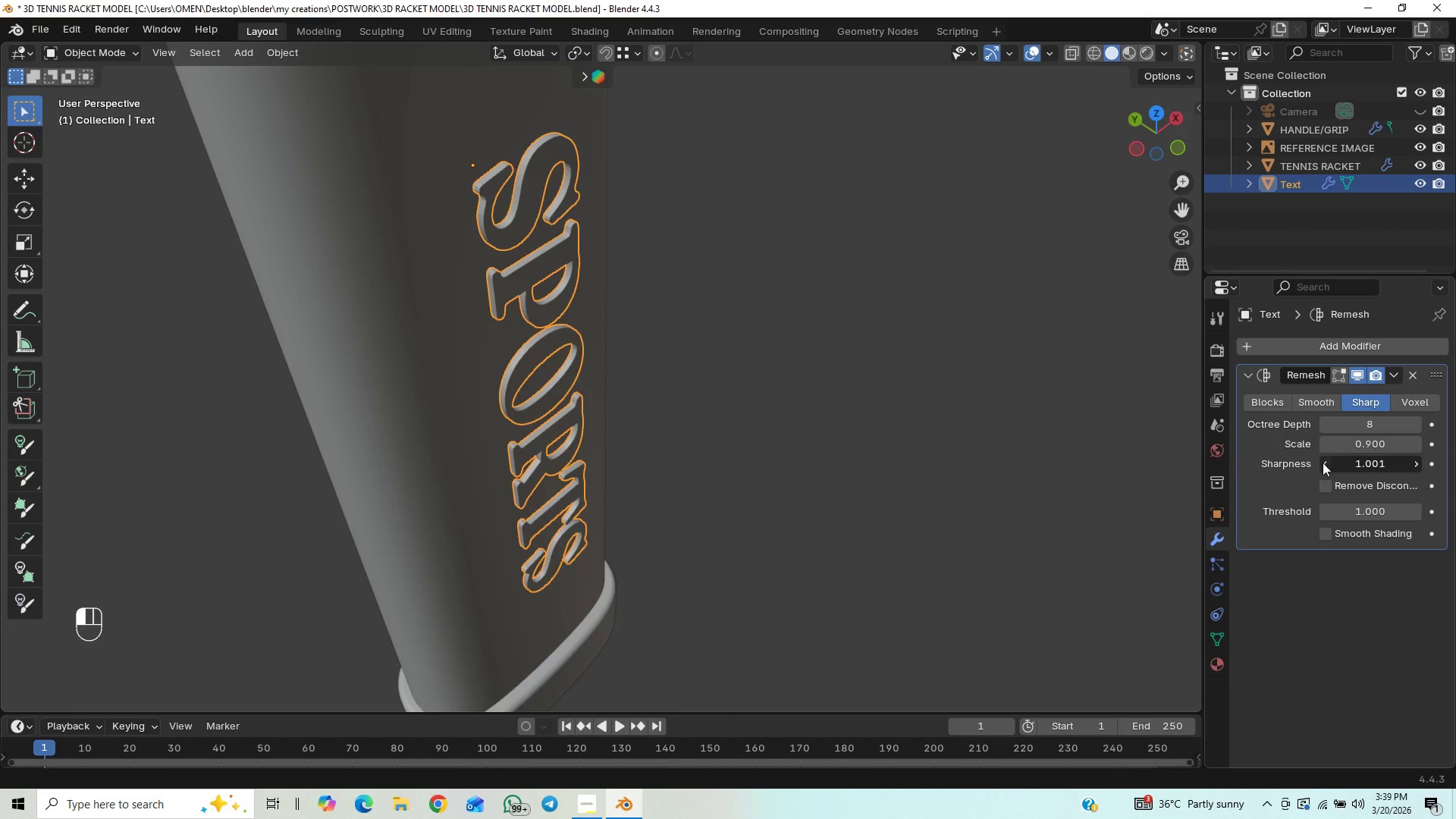 
triple_click([1323, 463])
 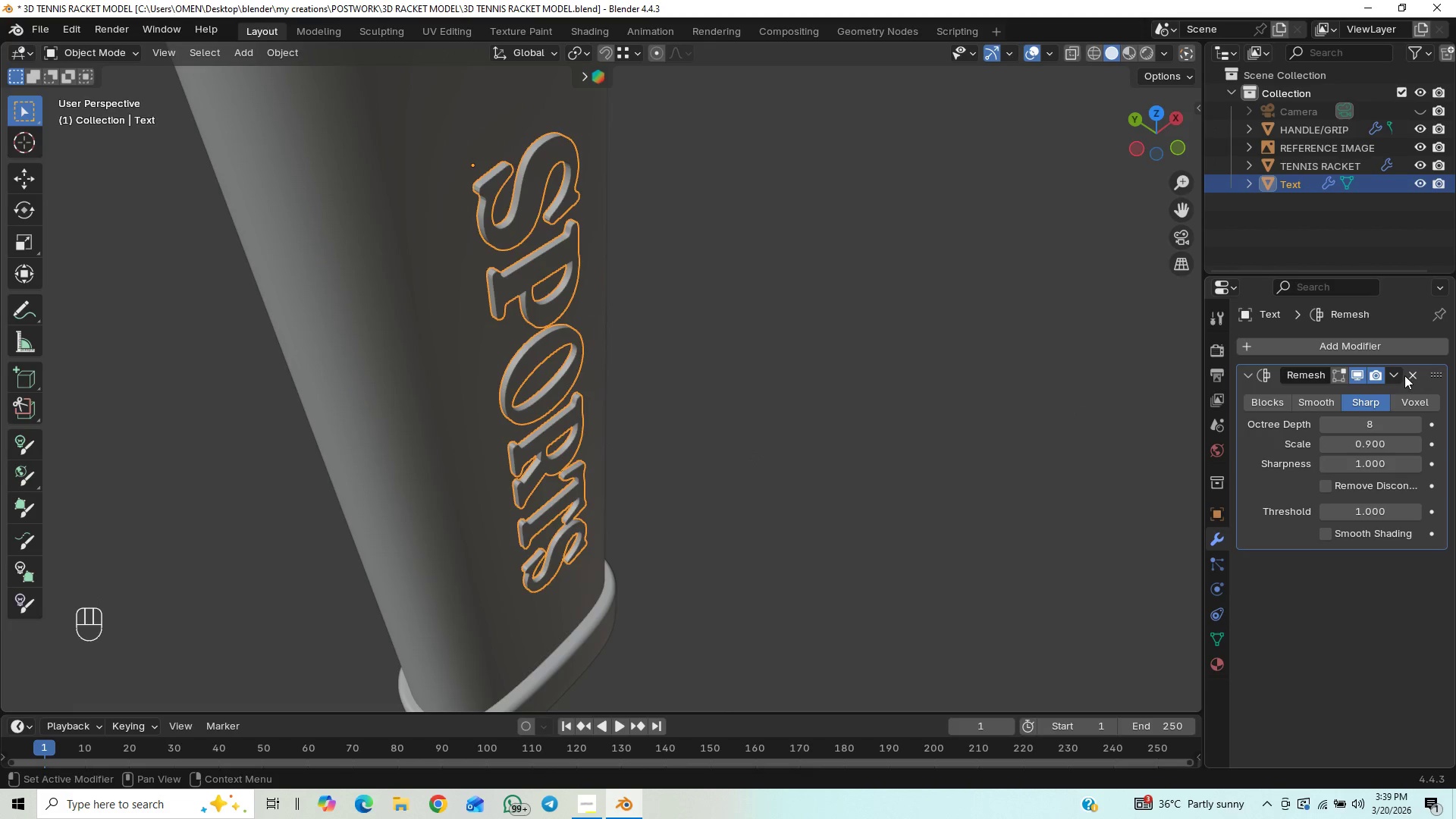 
left_click([1395, 377])
 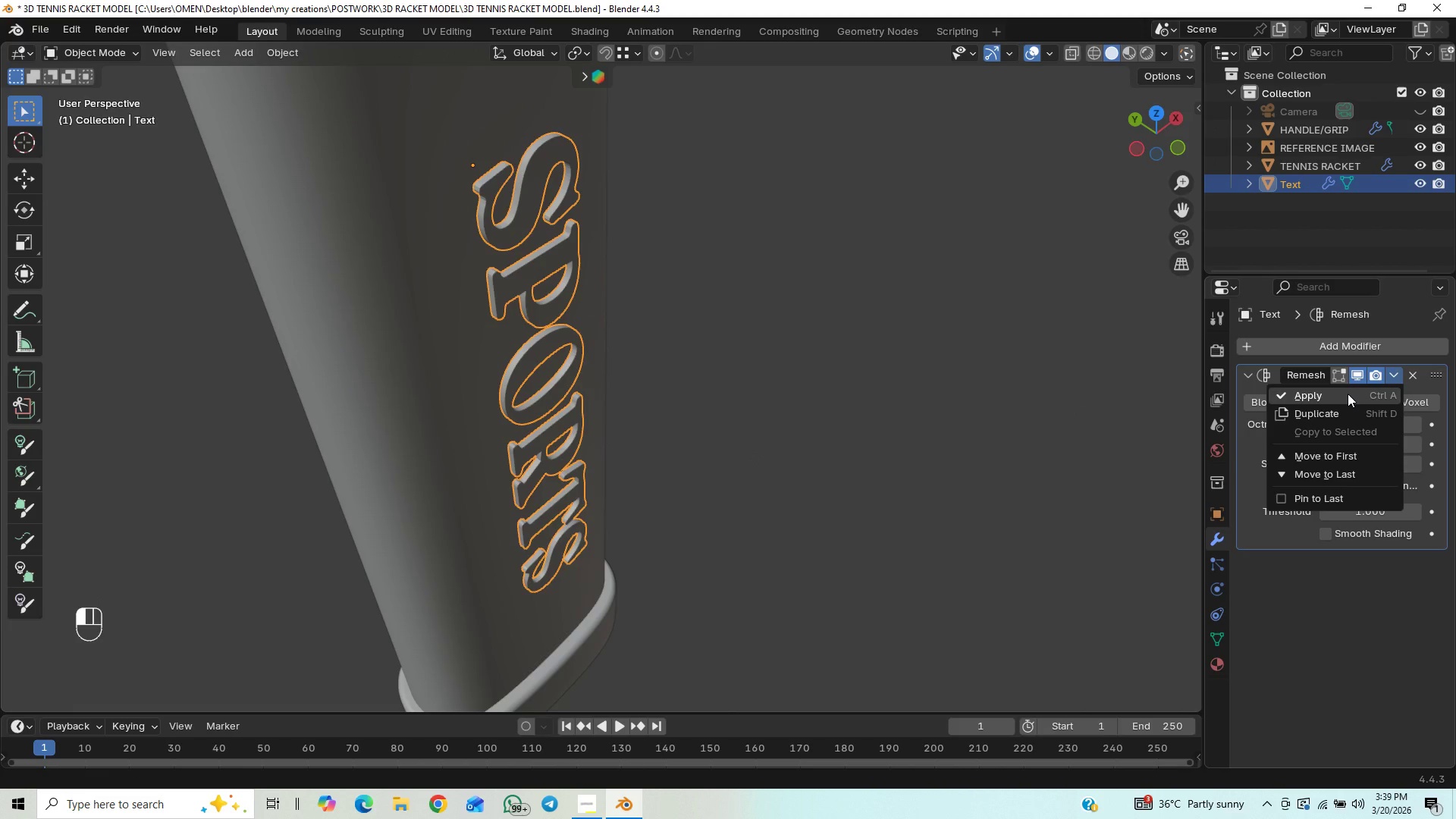 
left_click([1346, 394])
 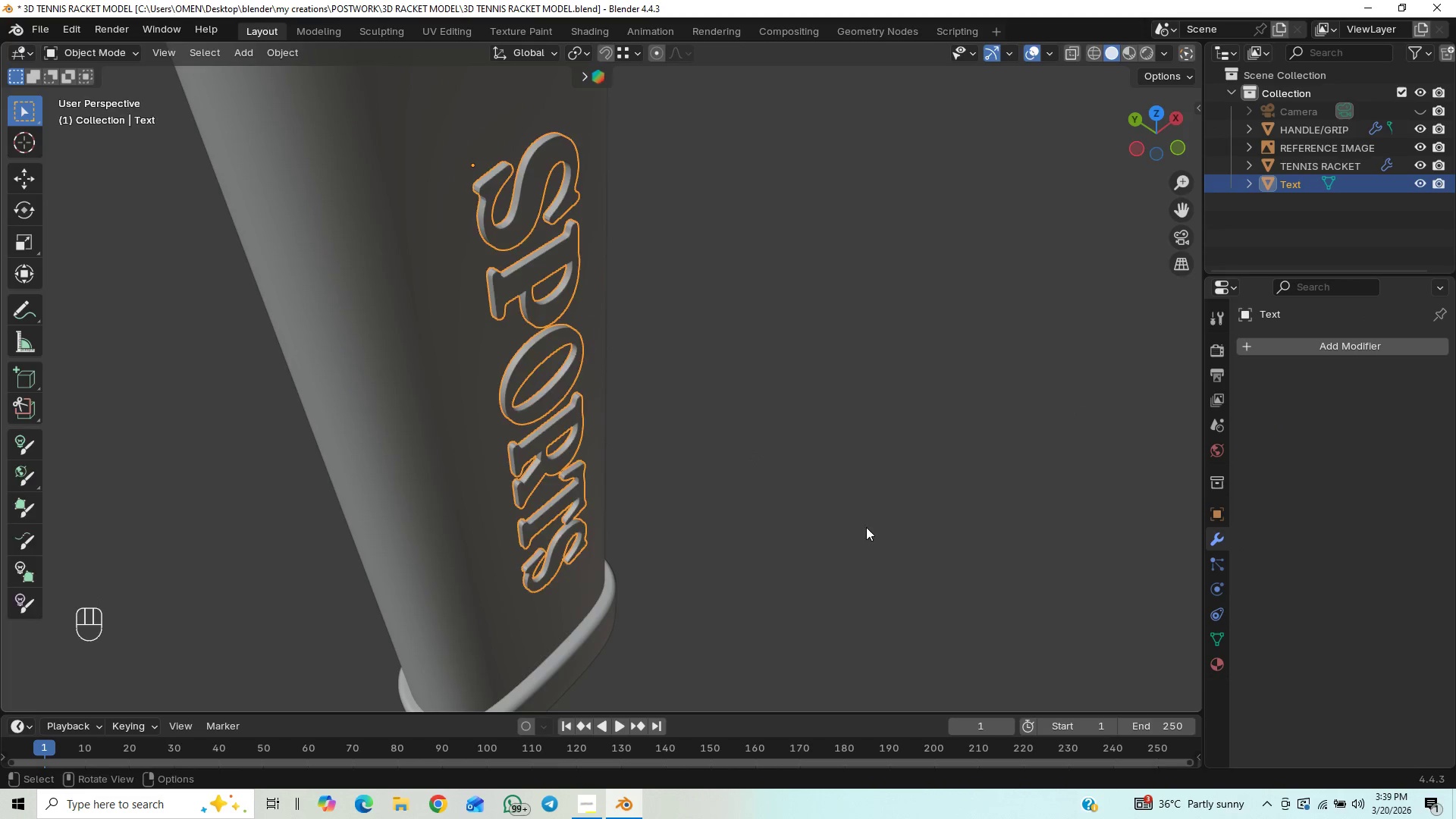 
key(Tab)
 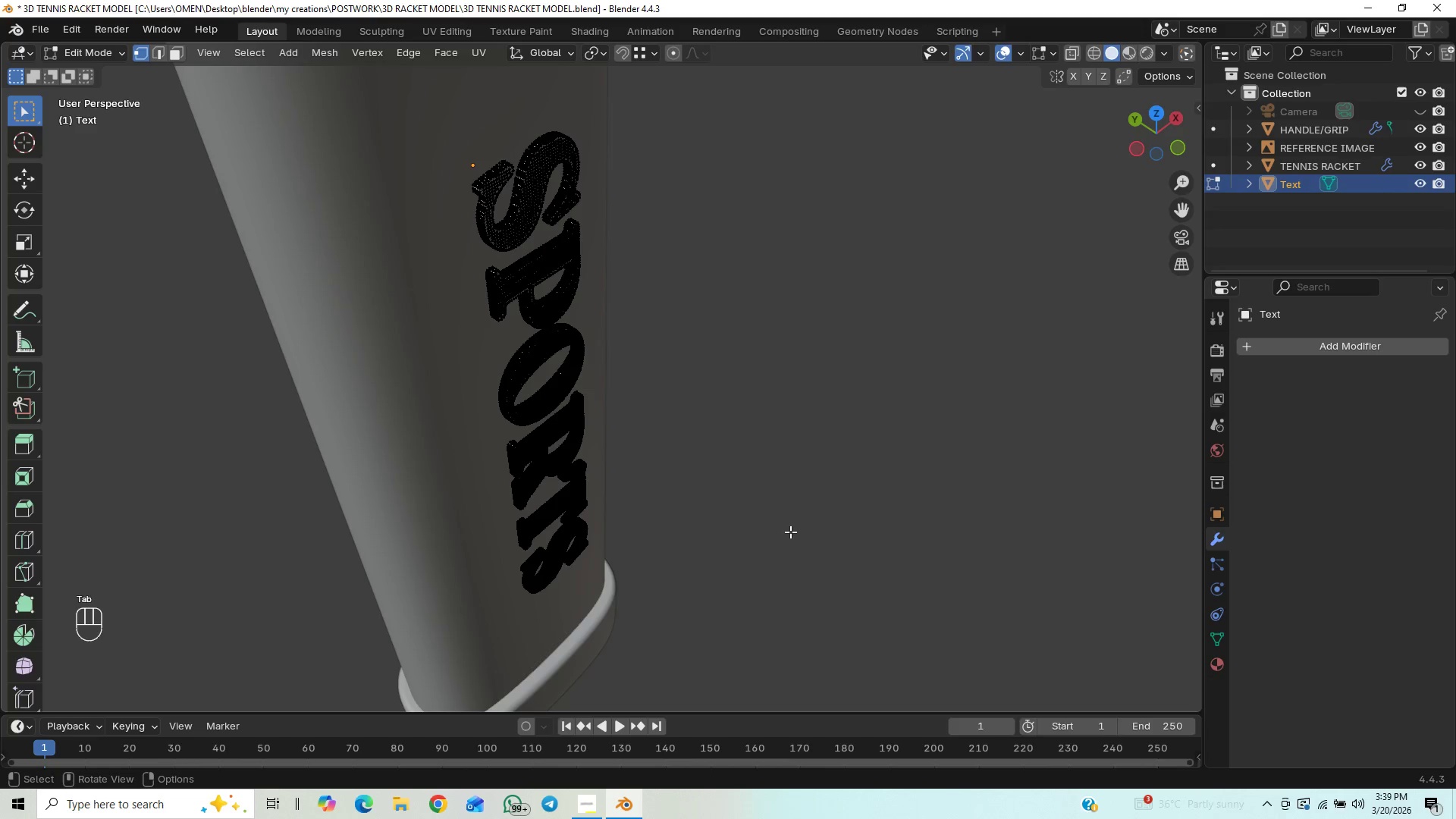 
scroll: coordinate [788, 529], scroll_direction: up, amount: 4.0
 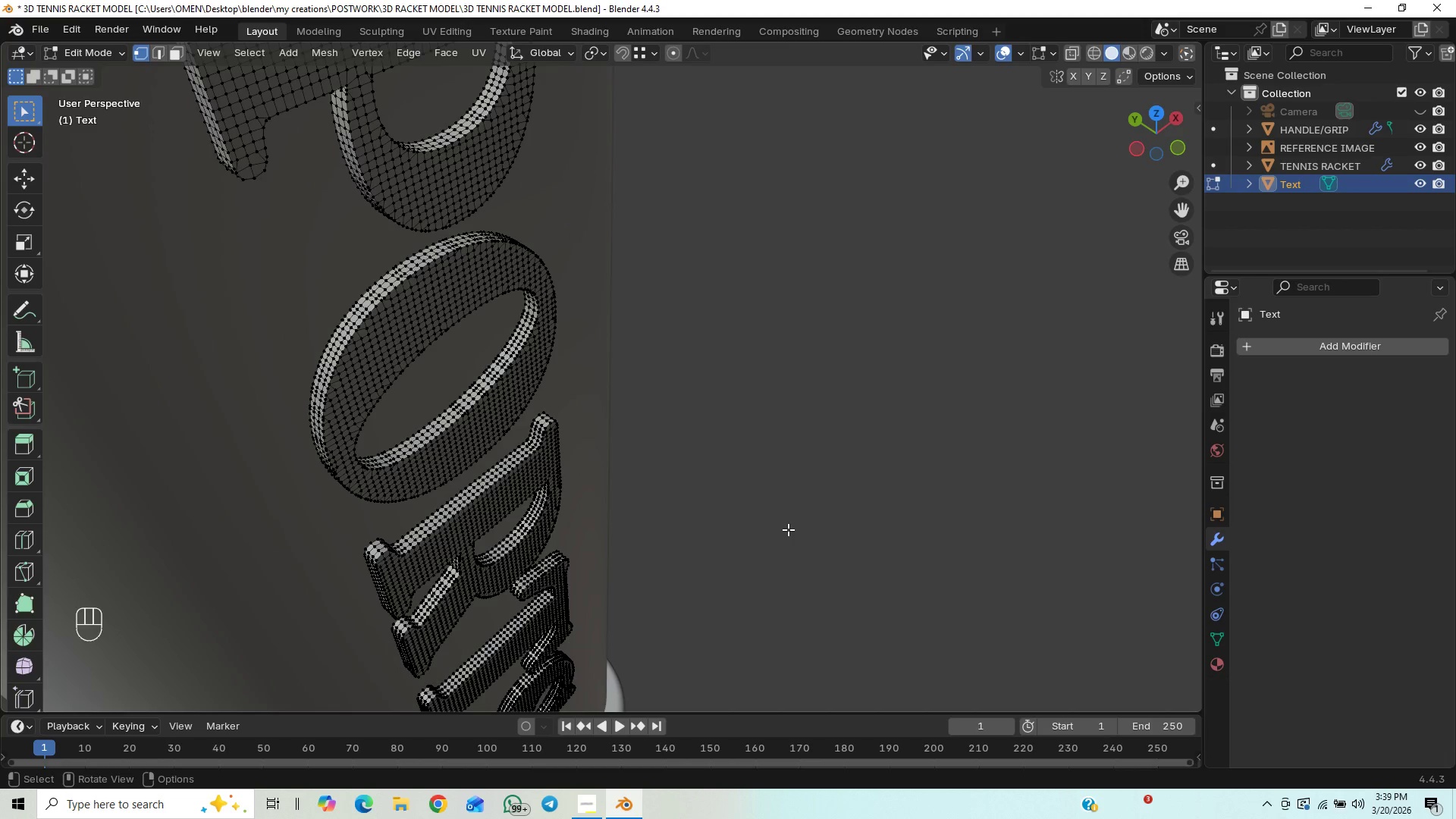 
scroll: coordinate [788, 529], scroll_direction: down, amount: 4.0
 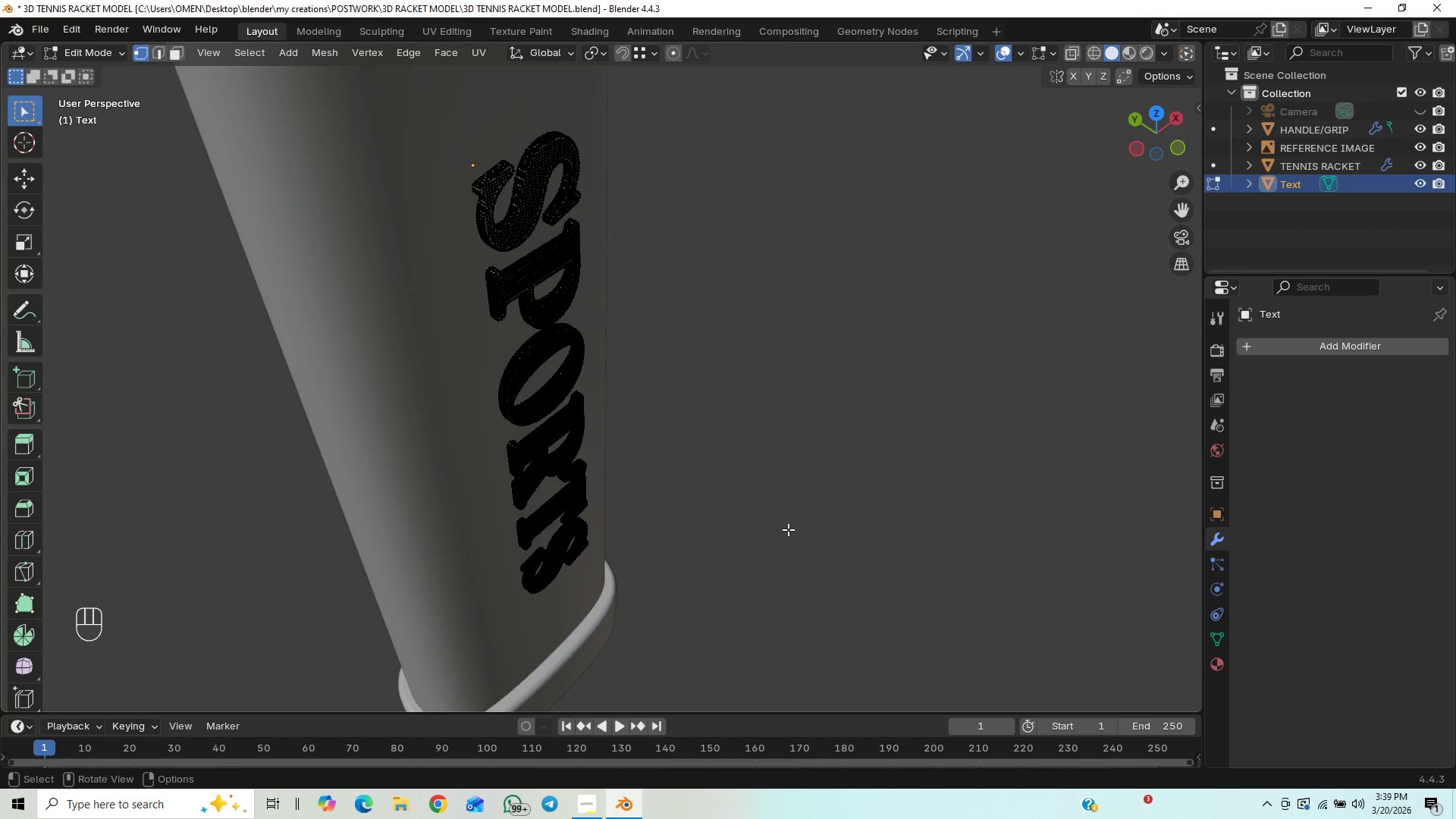 
scroll: coordinate [788, 529], scroll_direction: up, amount: 2.0
 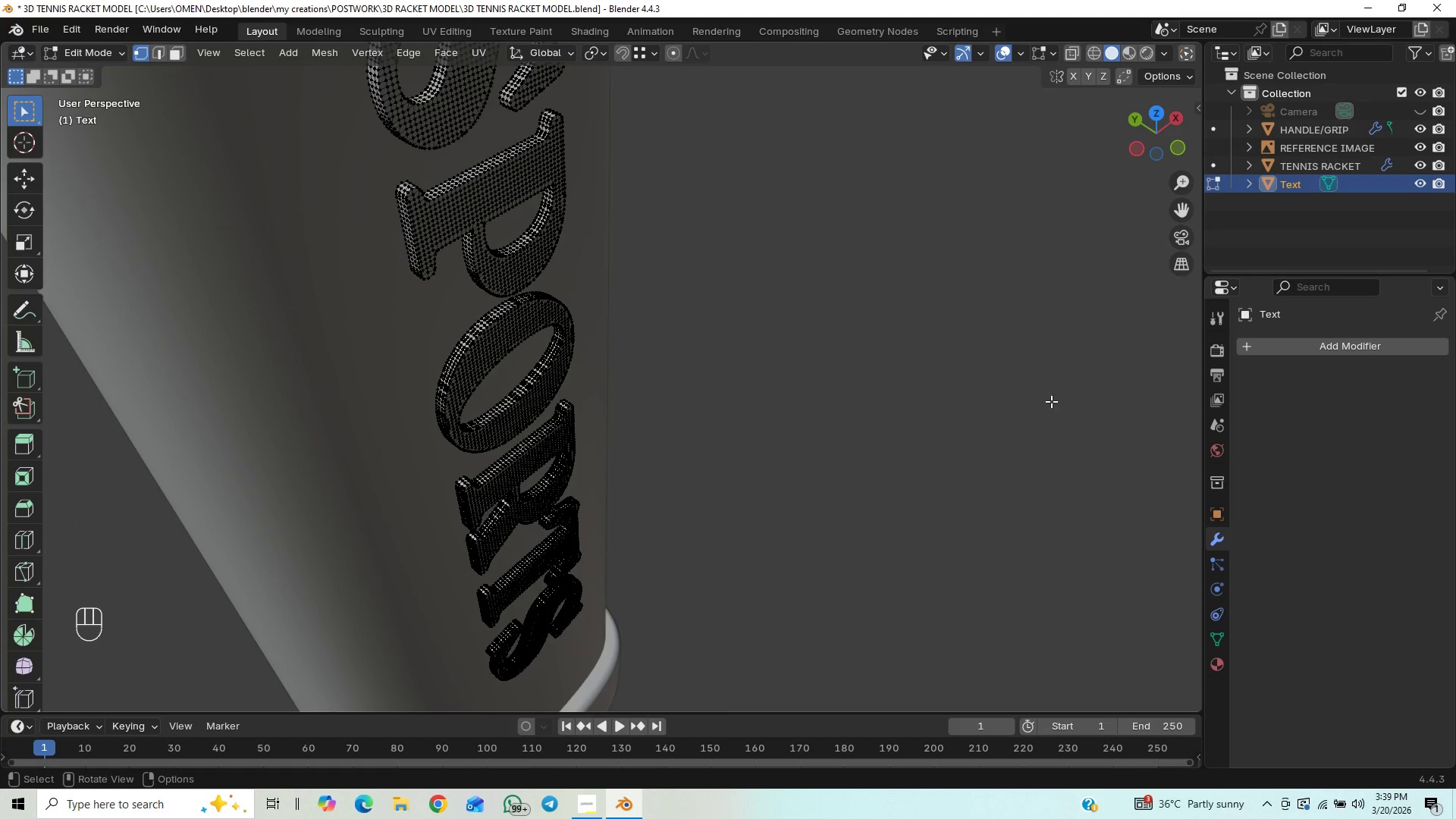 
key(Tab)
 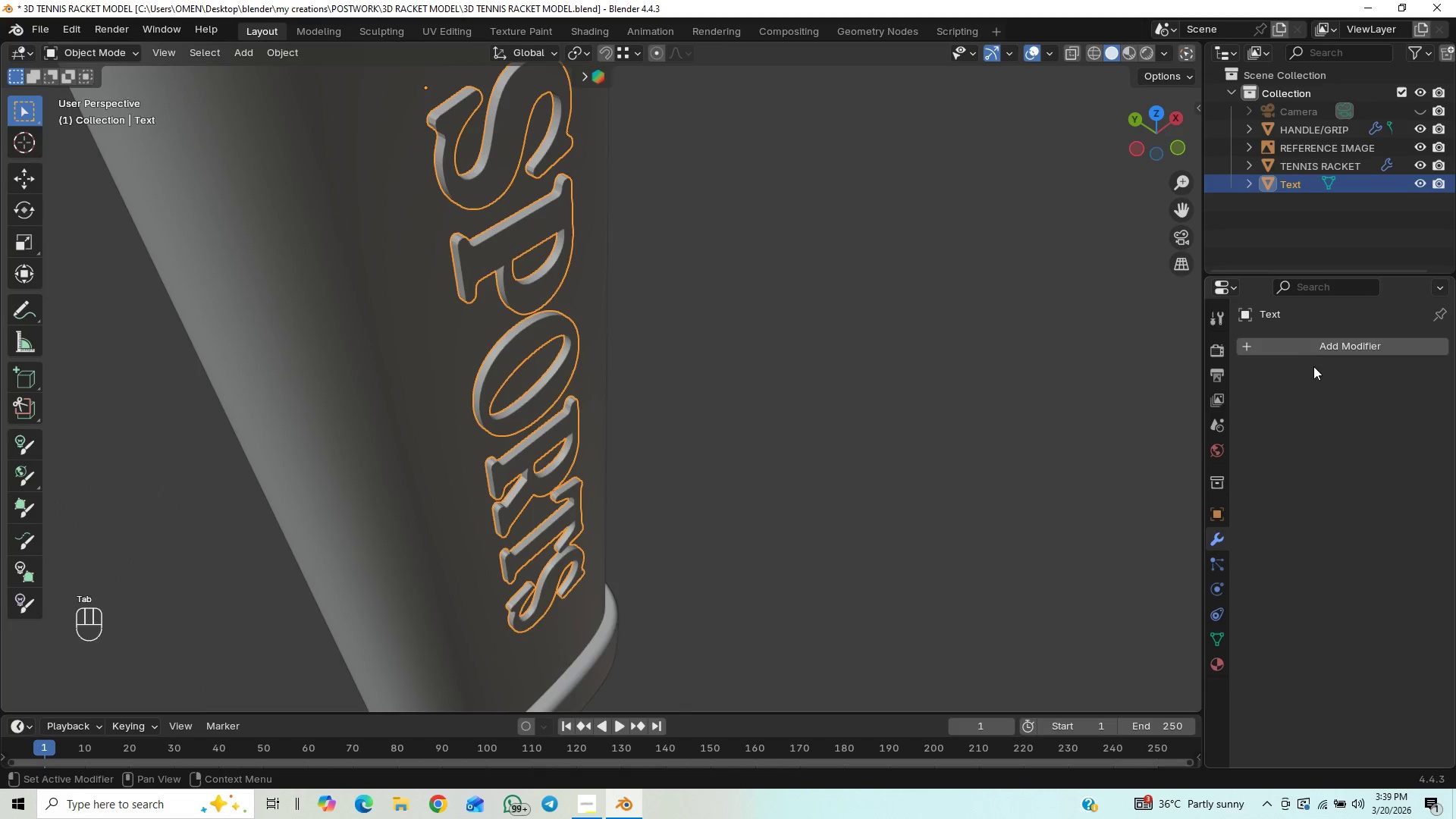 
scroll: coordinate [1025, 418], scroll_direction: down, amount: 1.0
 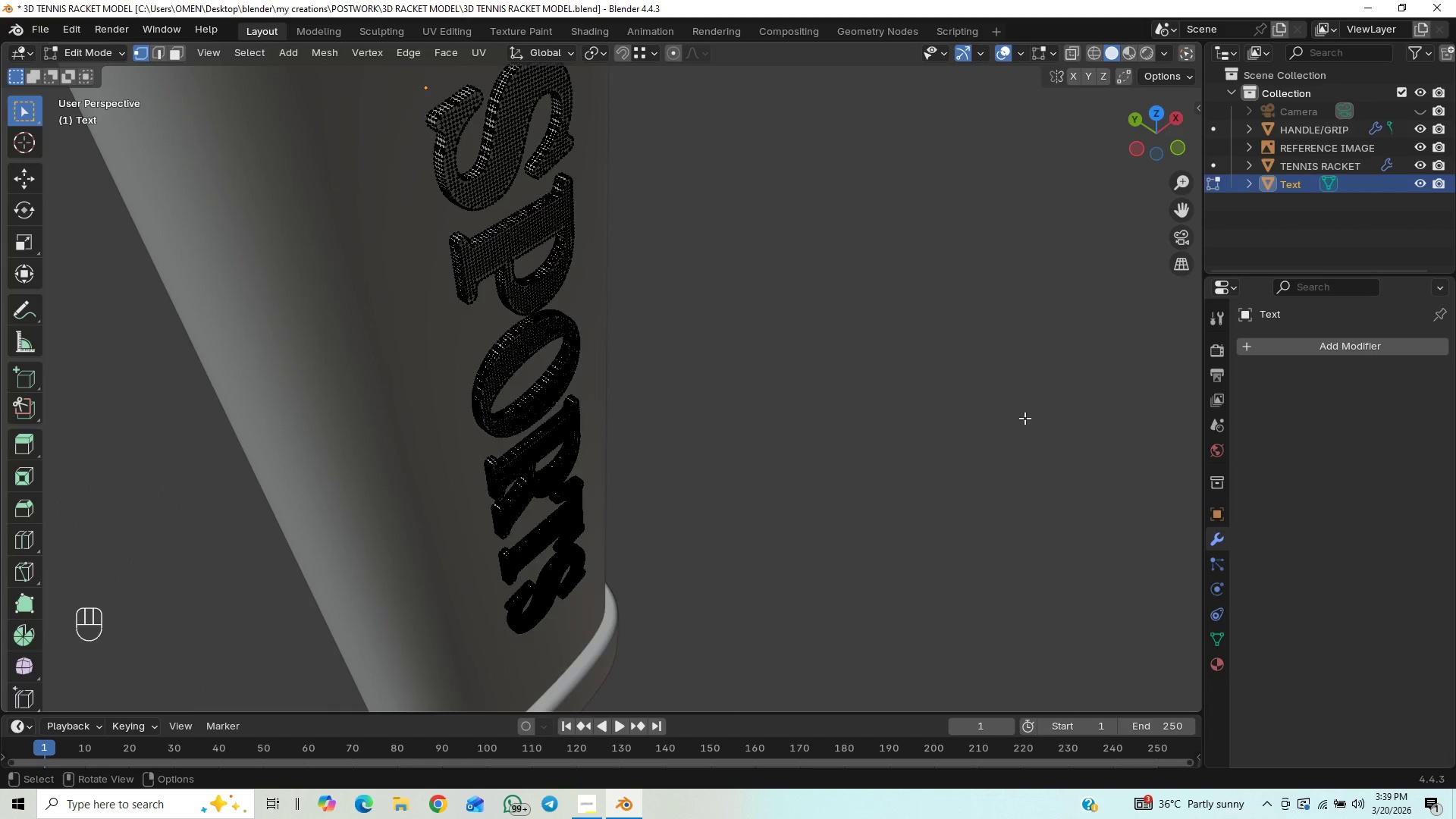 
left_click([1315, 350])
 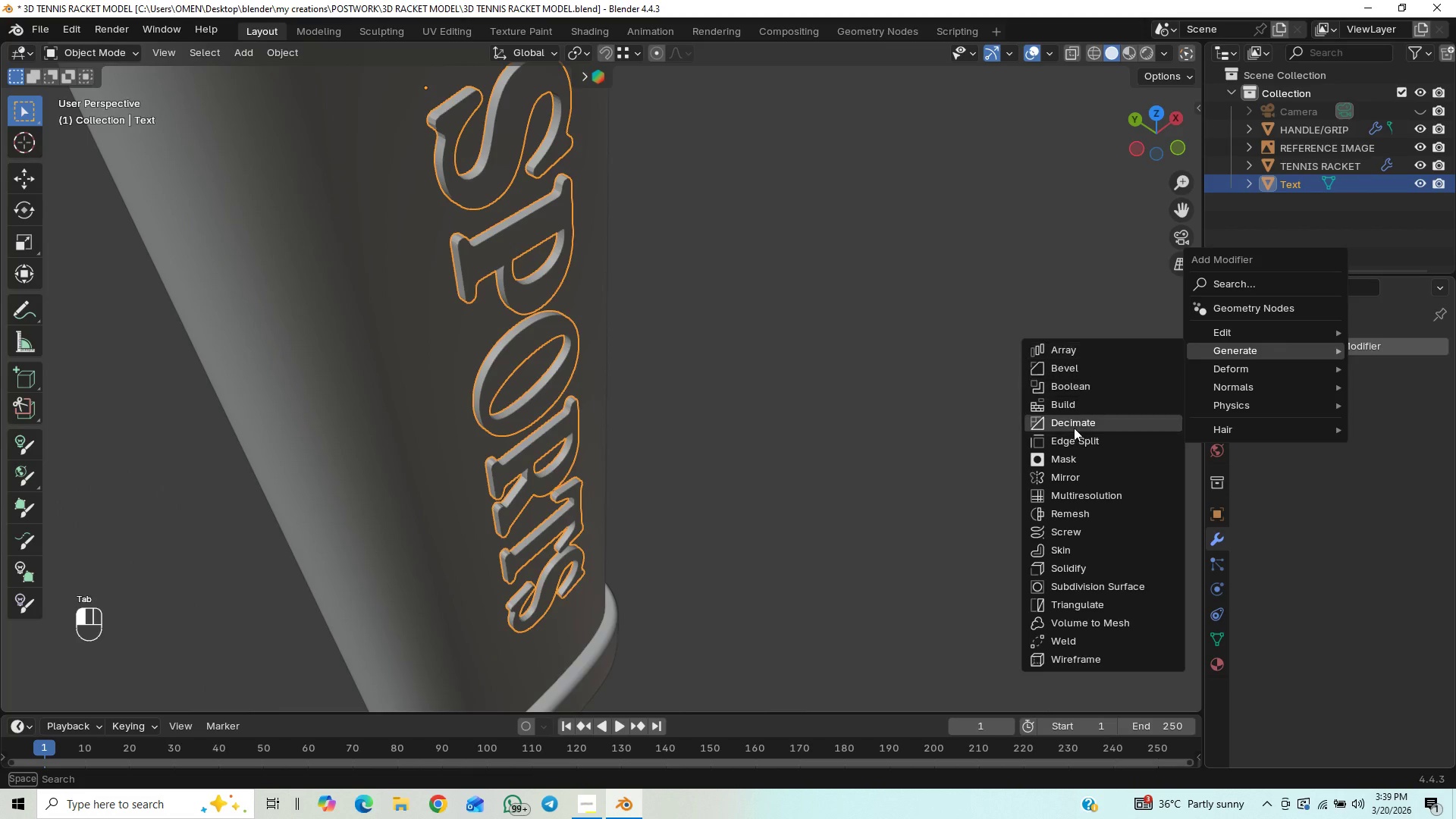 
left_click([1074, 430])
 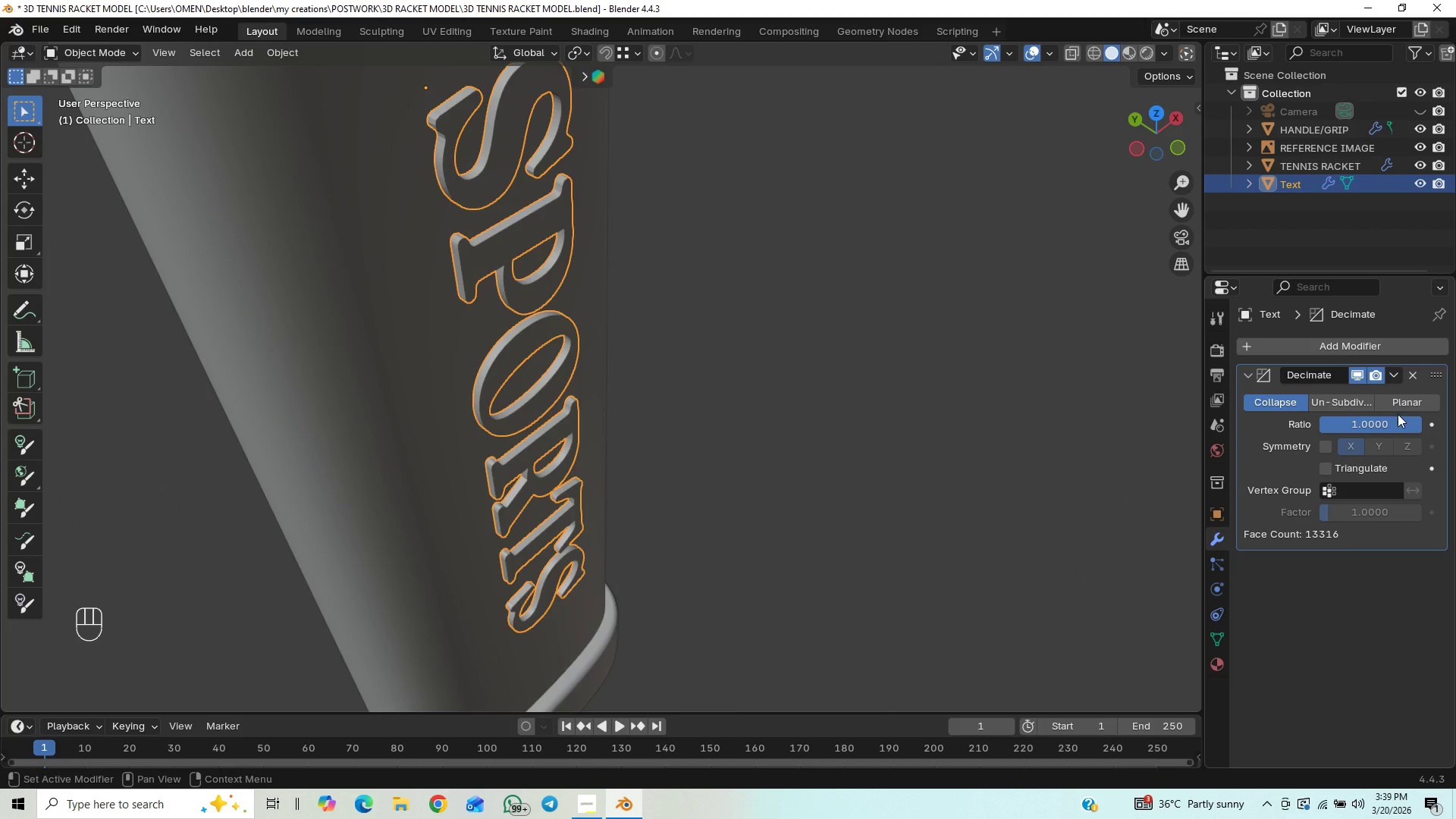 
left_click_drag(start_coordinate=[1413, 426], to_coordinate=[149, 442])
 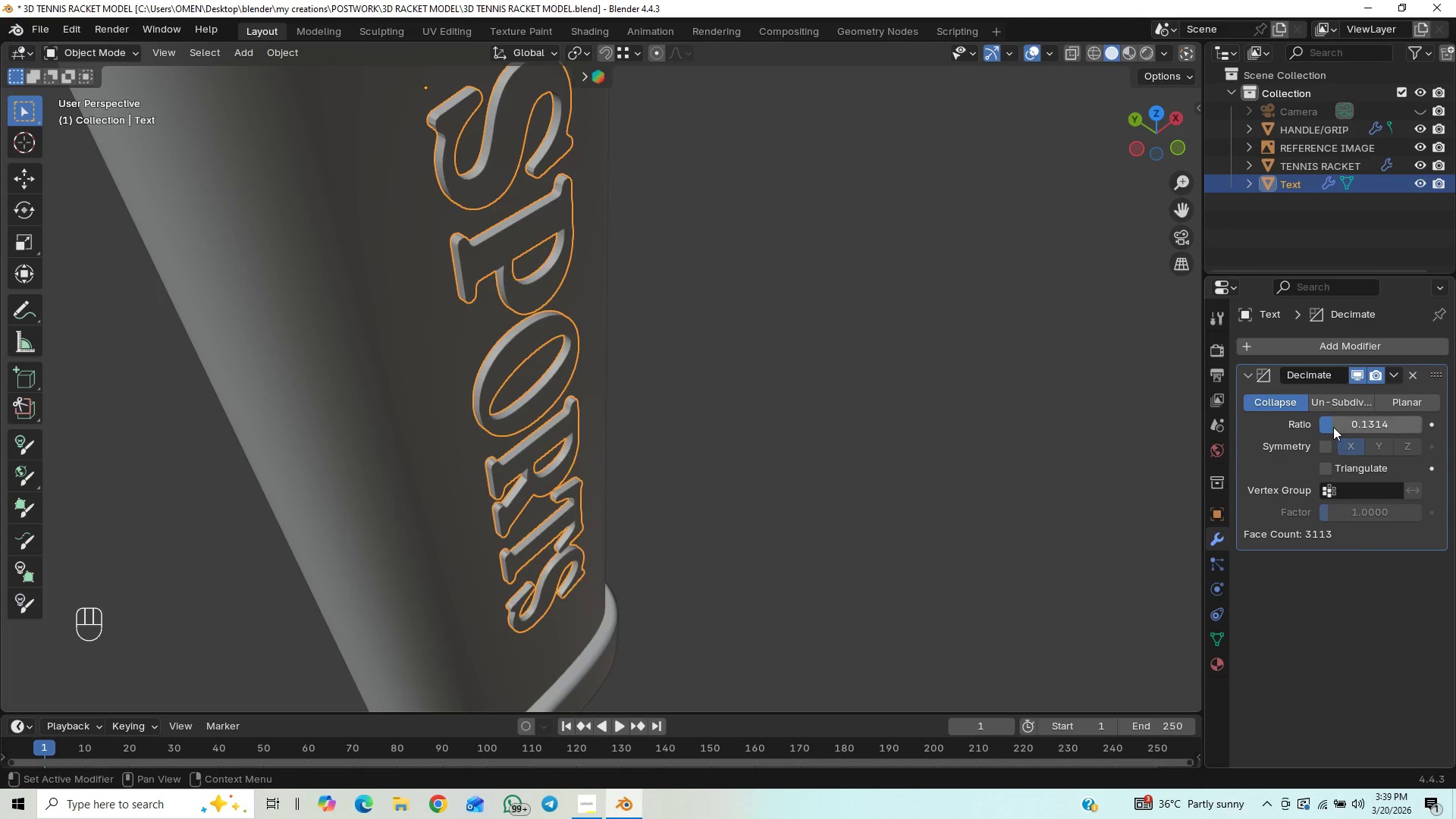 
left_click_drag(start_coordinate=[1333, 425], to_coordinate=[181, 430])
 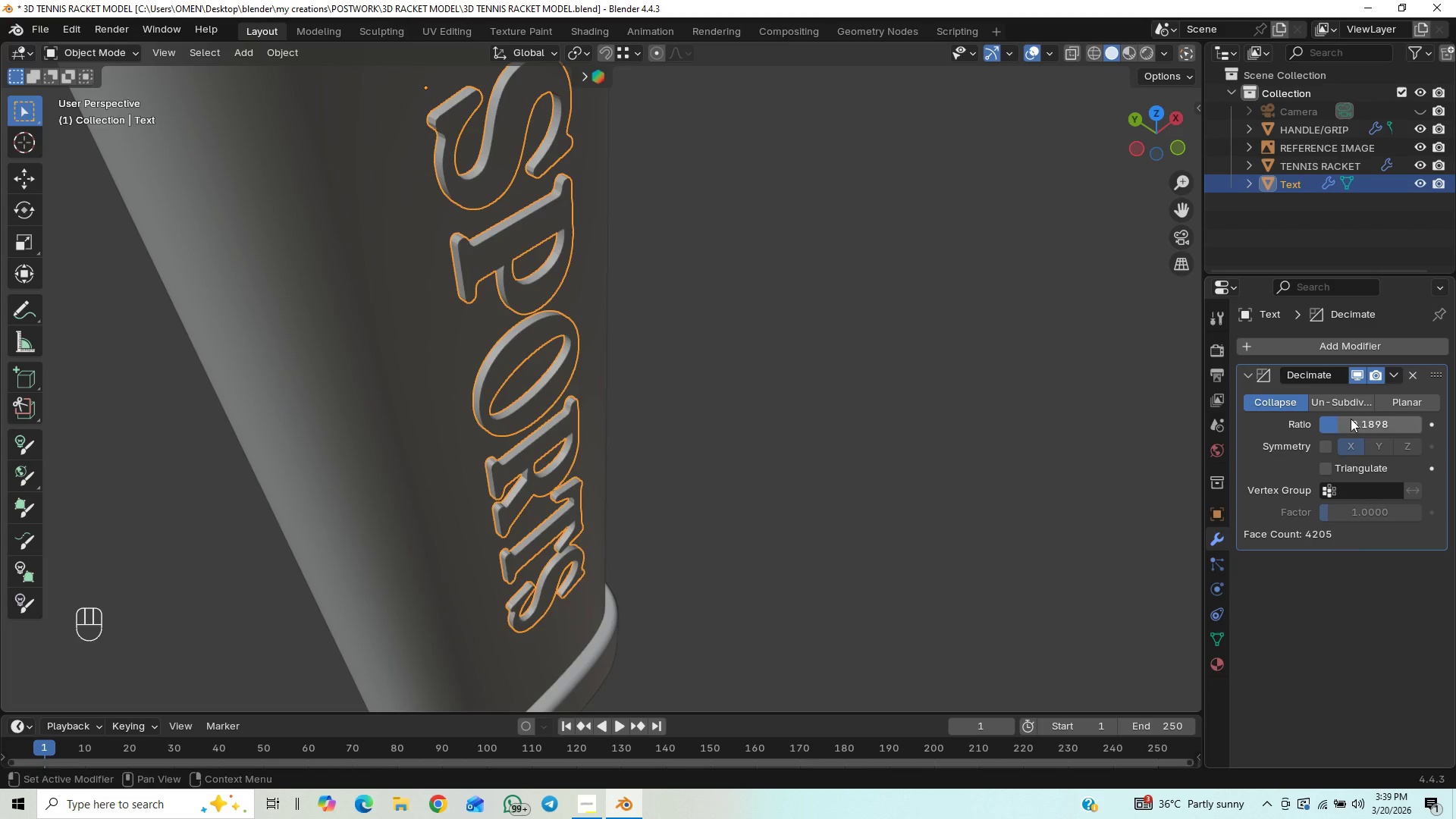 
left_click([1351, 419])
 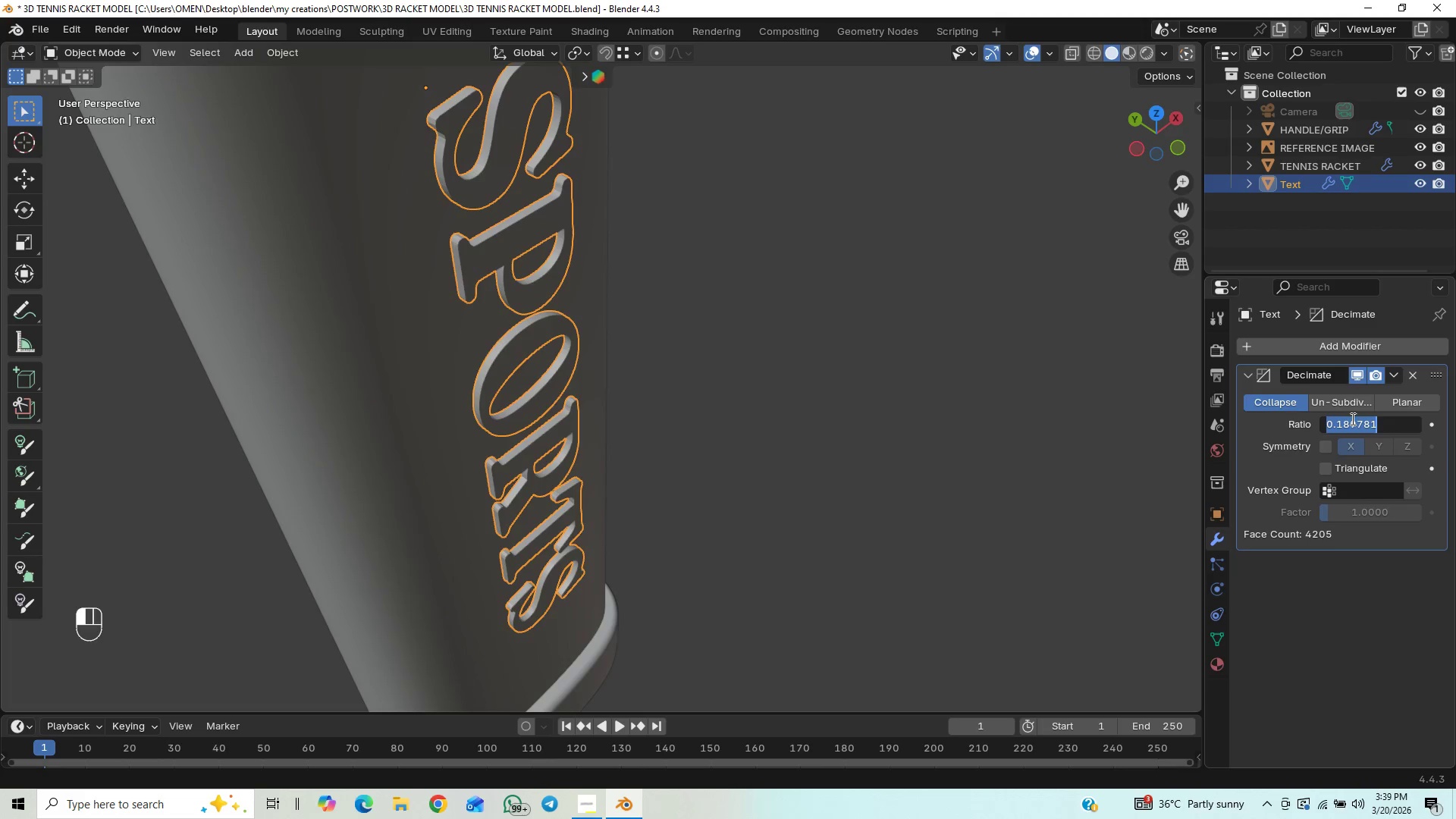 
key(0)
 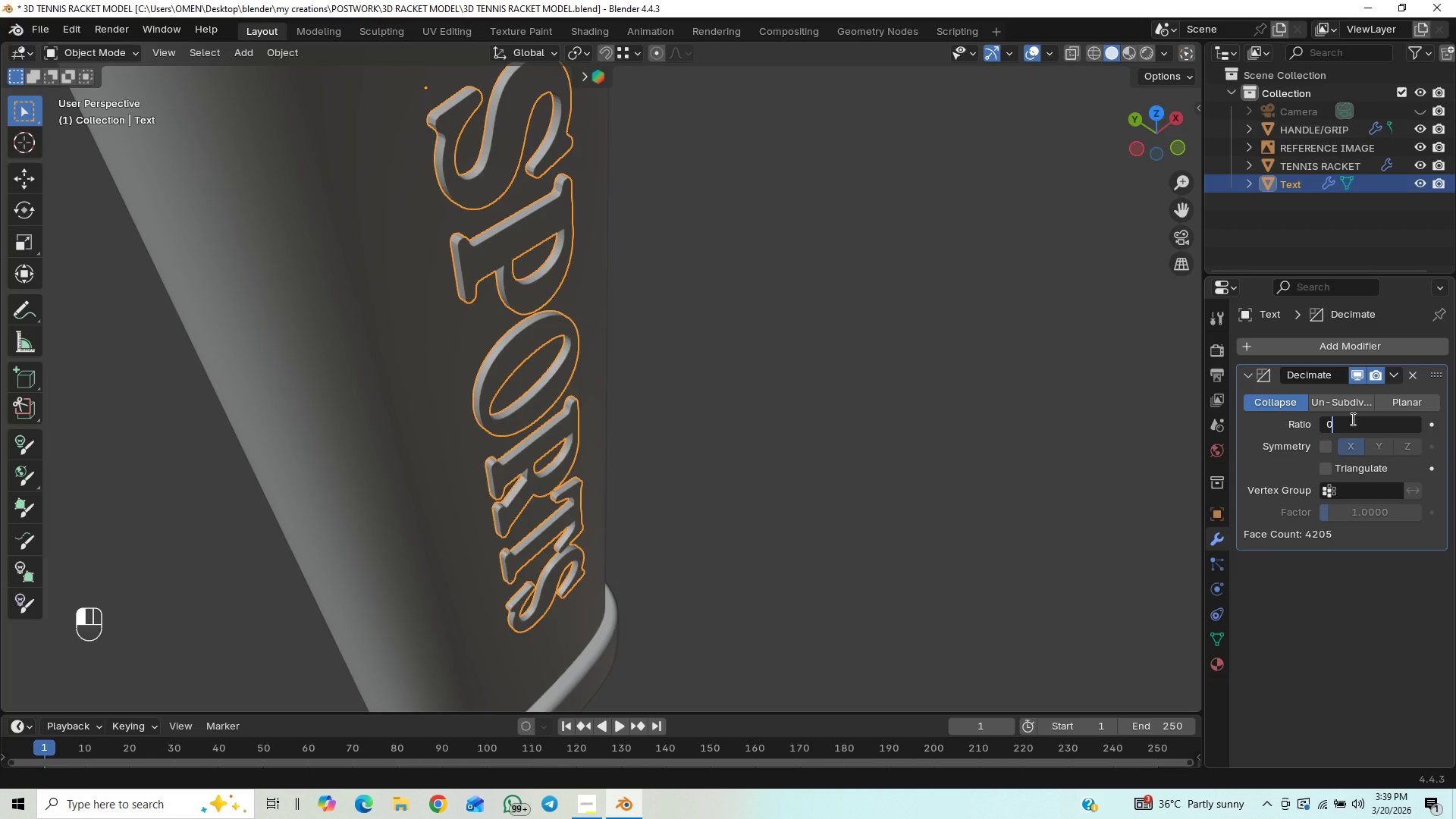 
key(Period)
 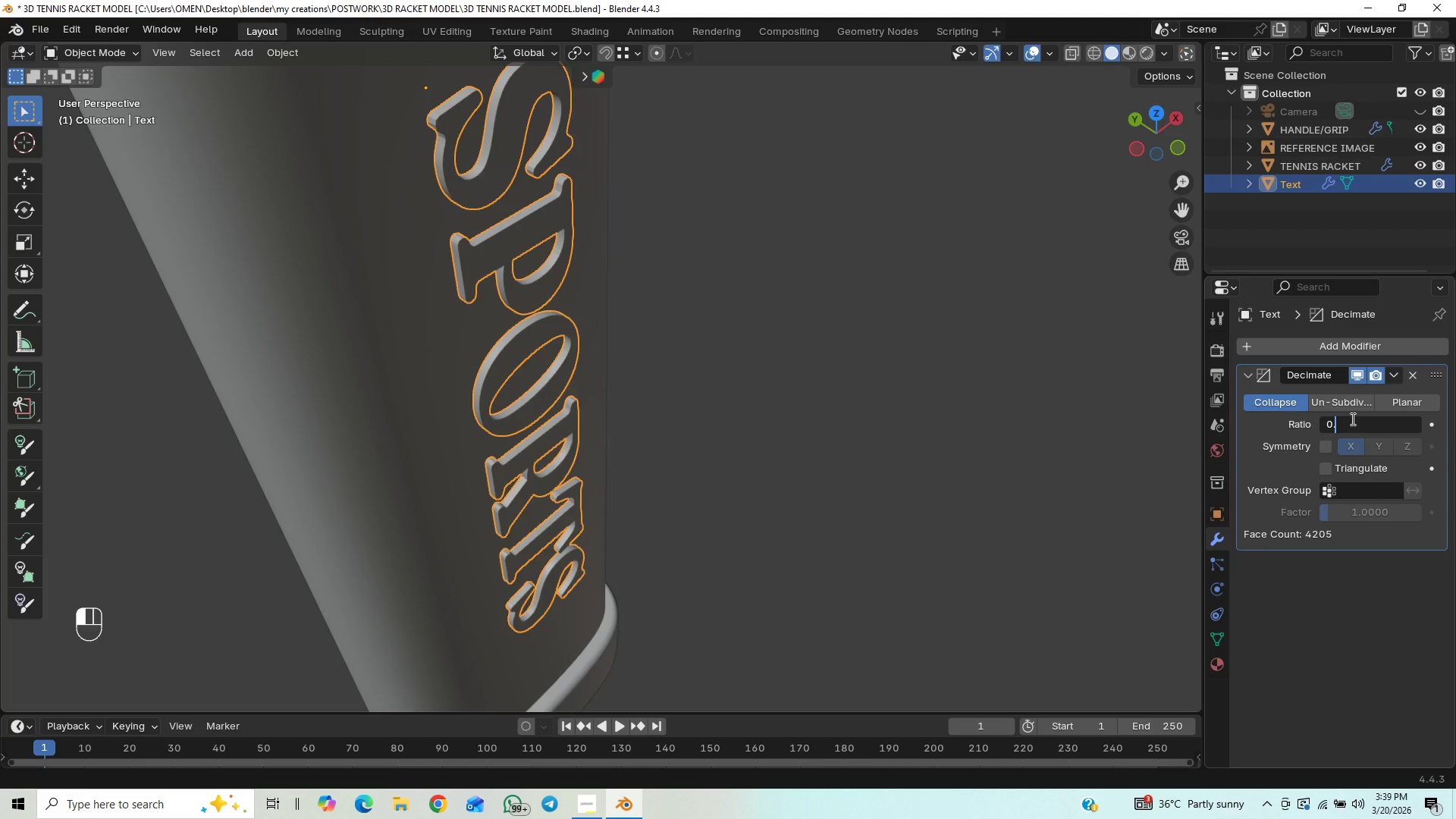 
key(1)
 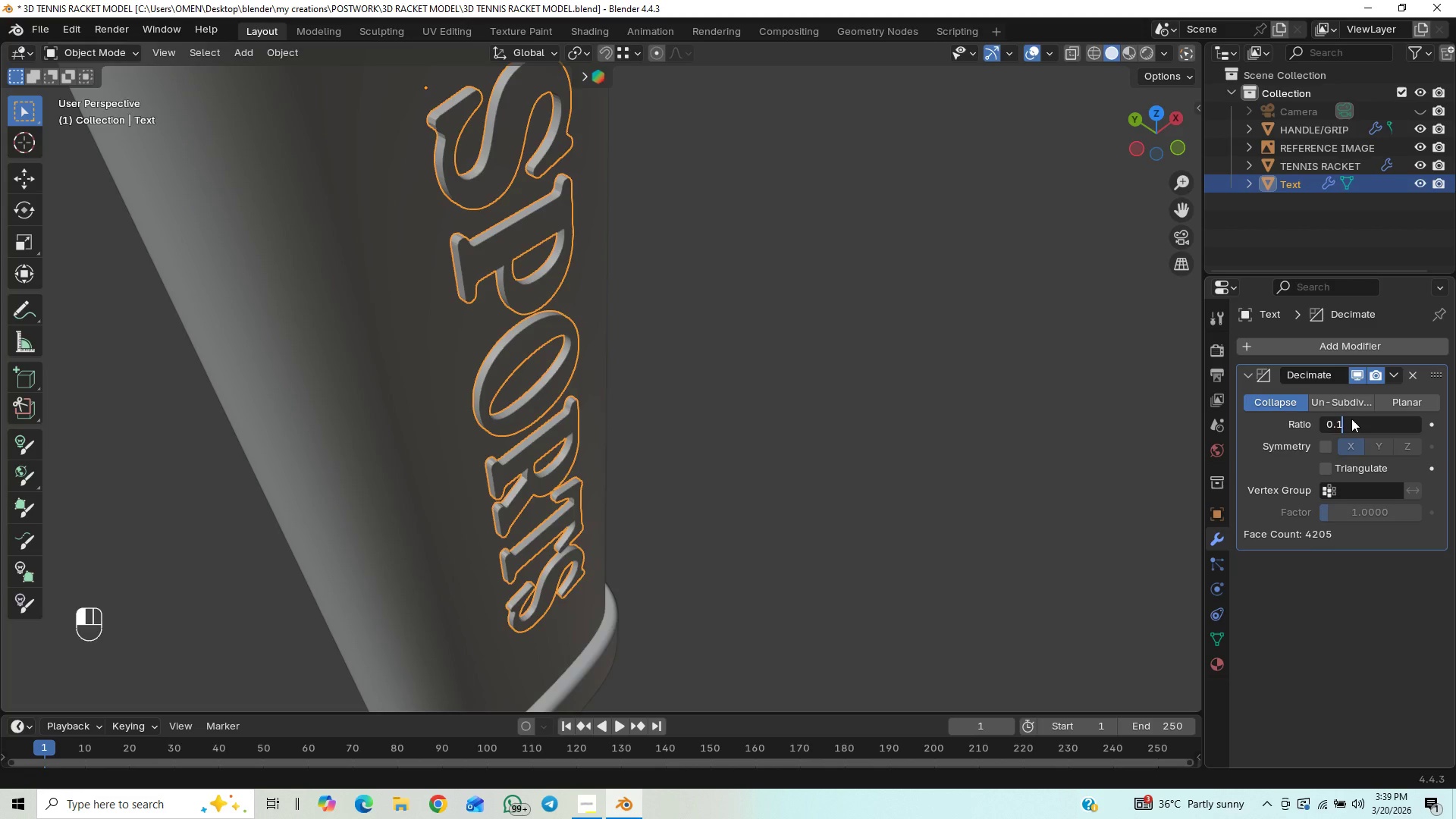 
key(Enter)
 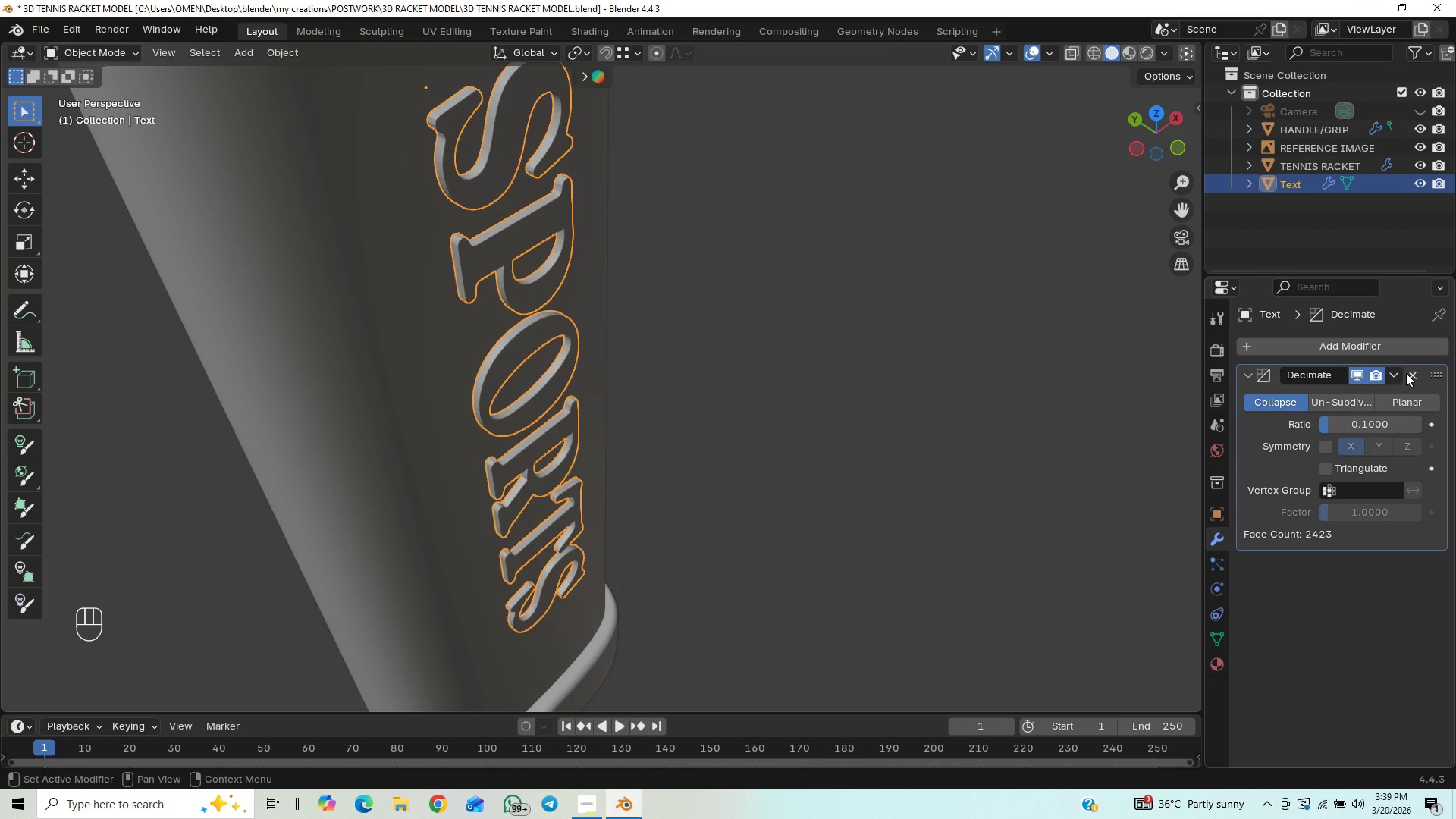 
left_click([1385, 375])
 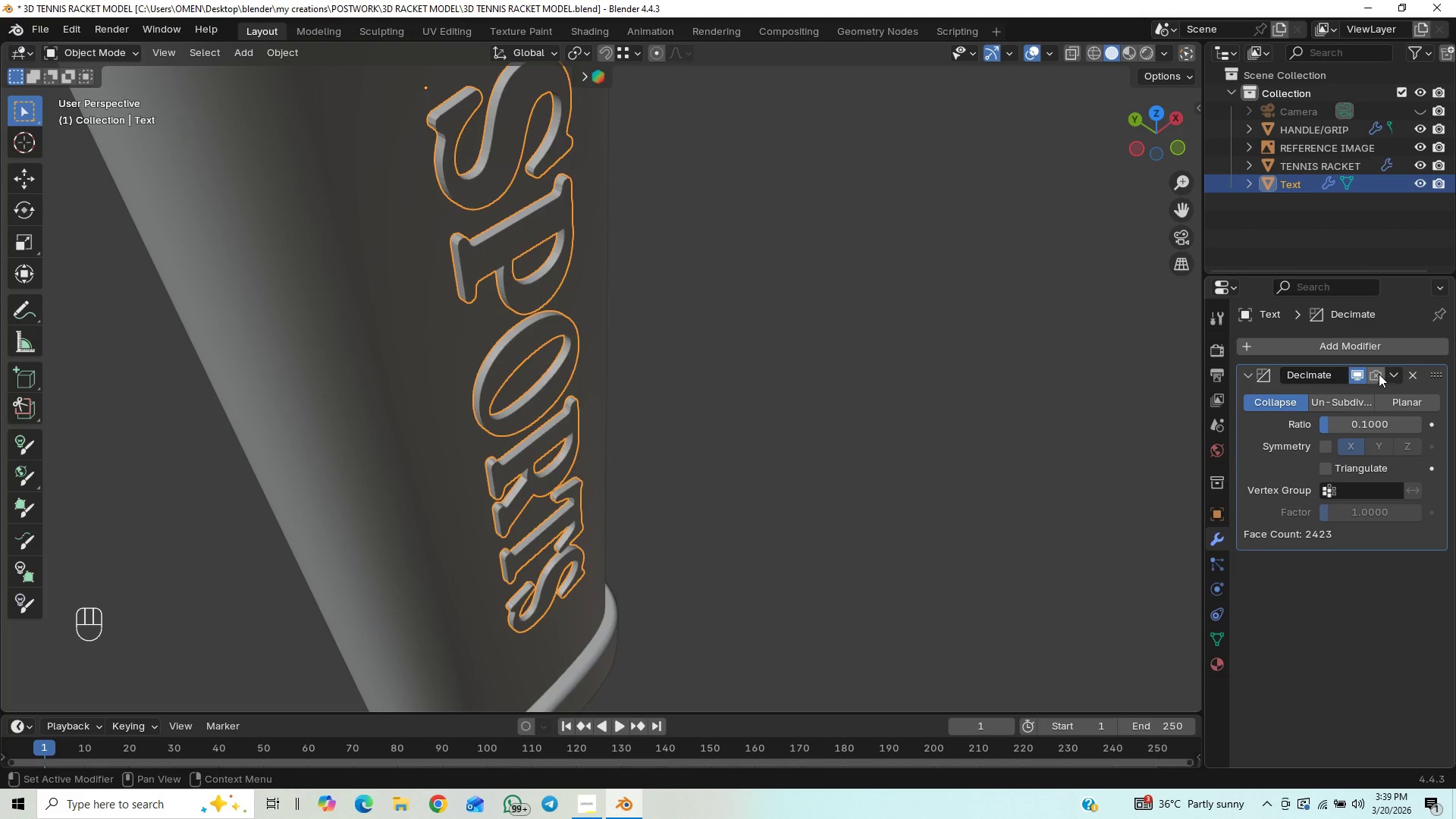 
left_click([1378, 372])
 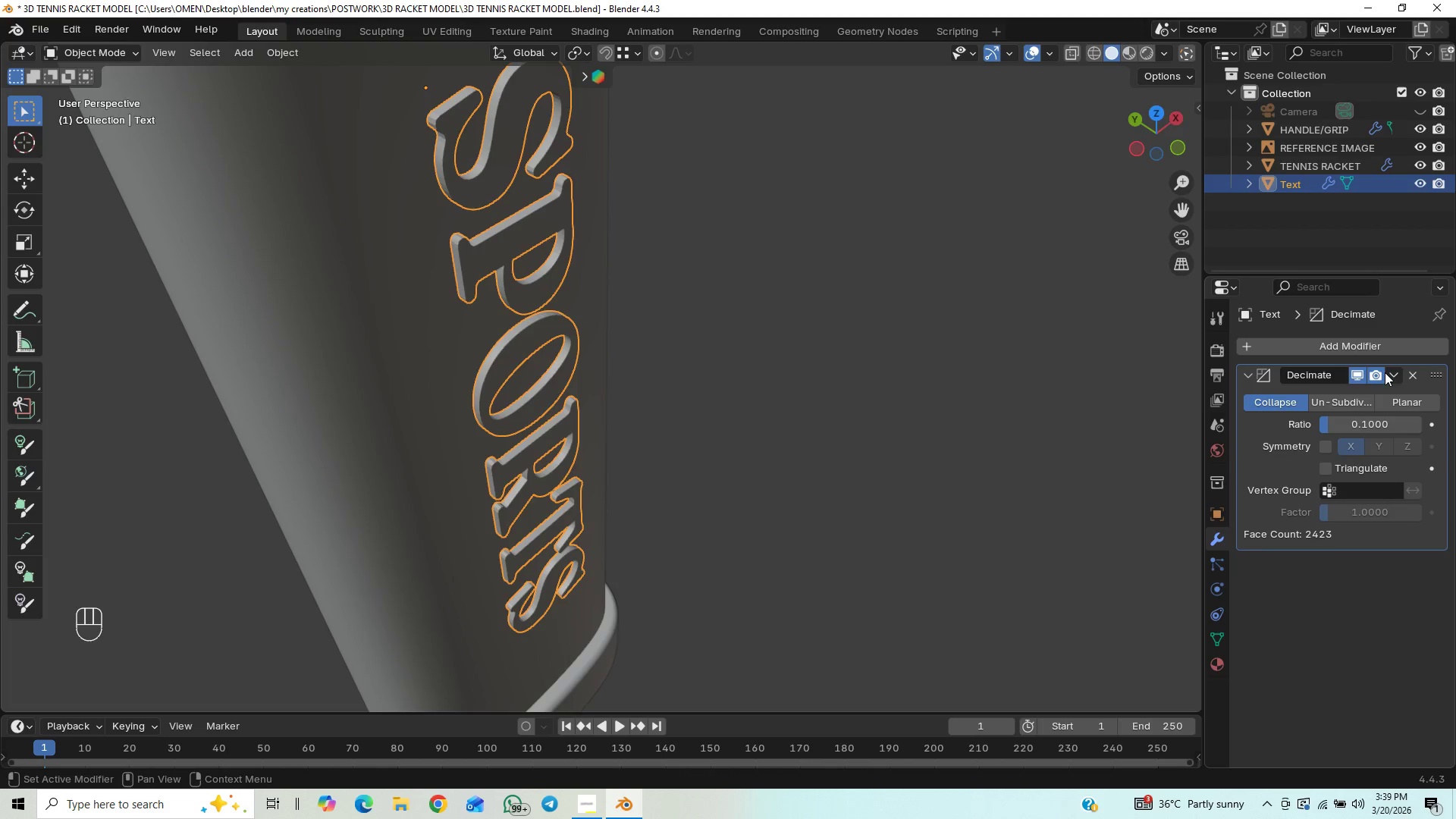 
left_click([1392, 373])
 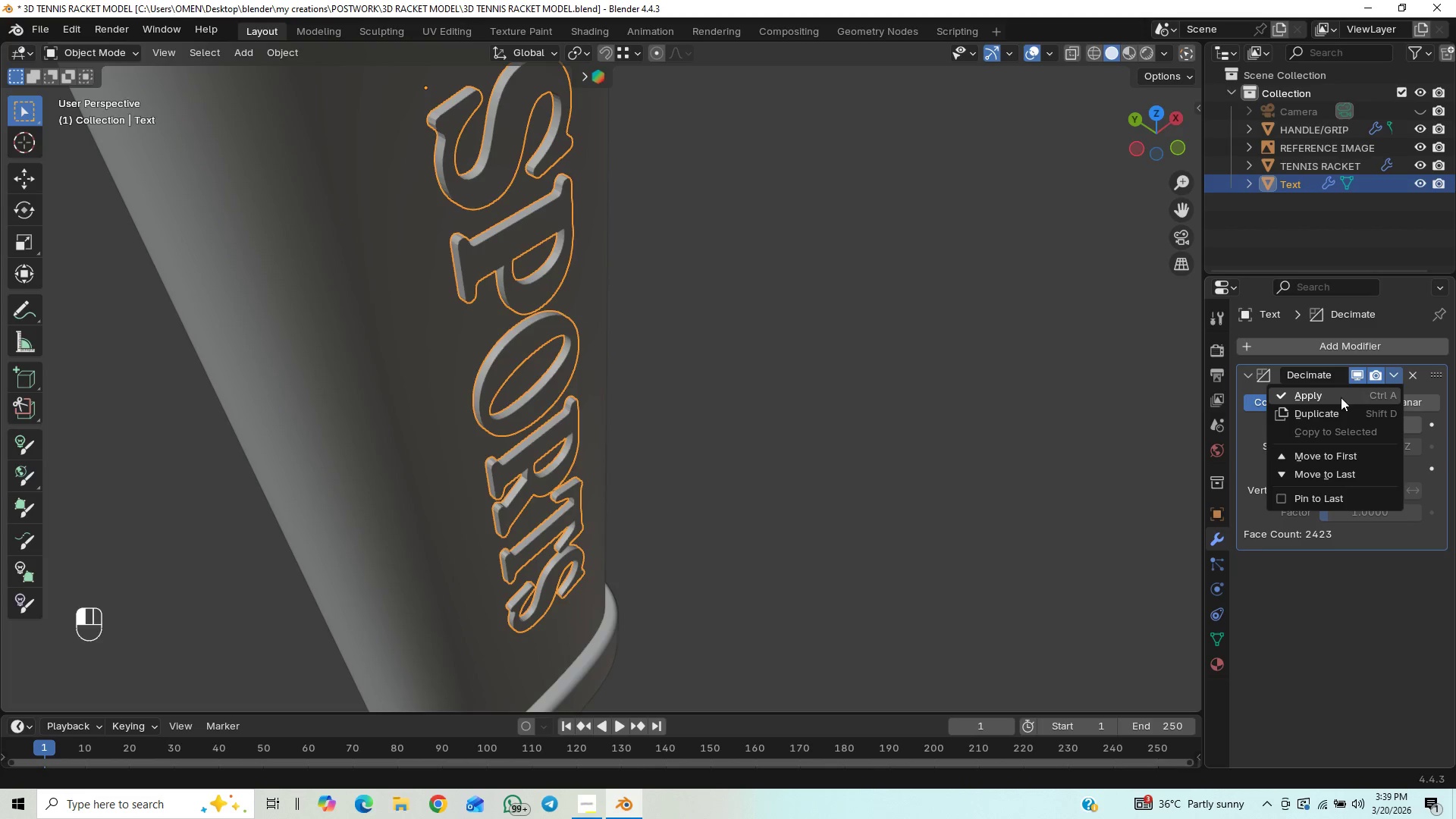 
left_click([1341, 397])
 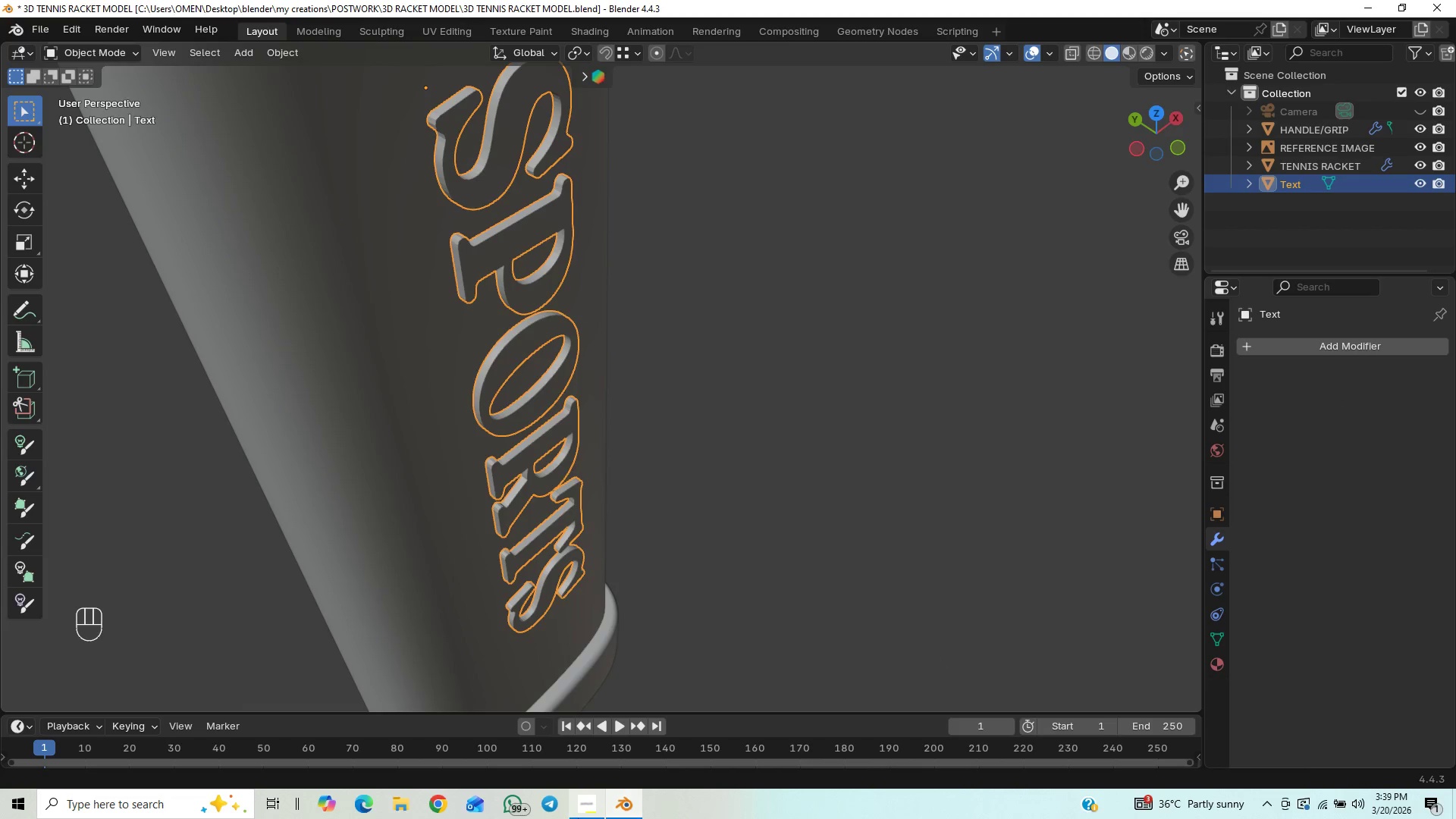 
left_click([578, 812])